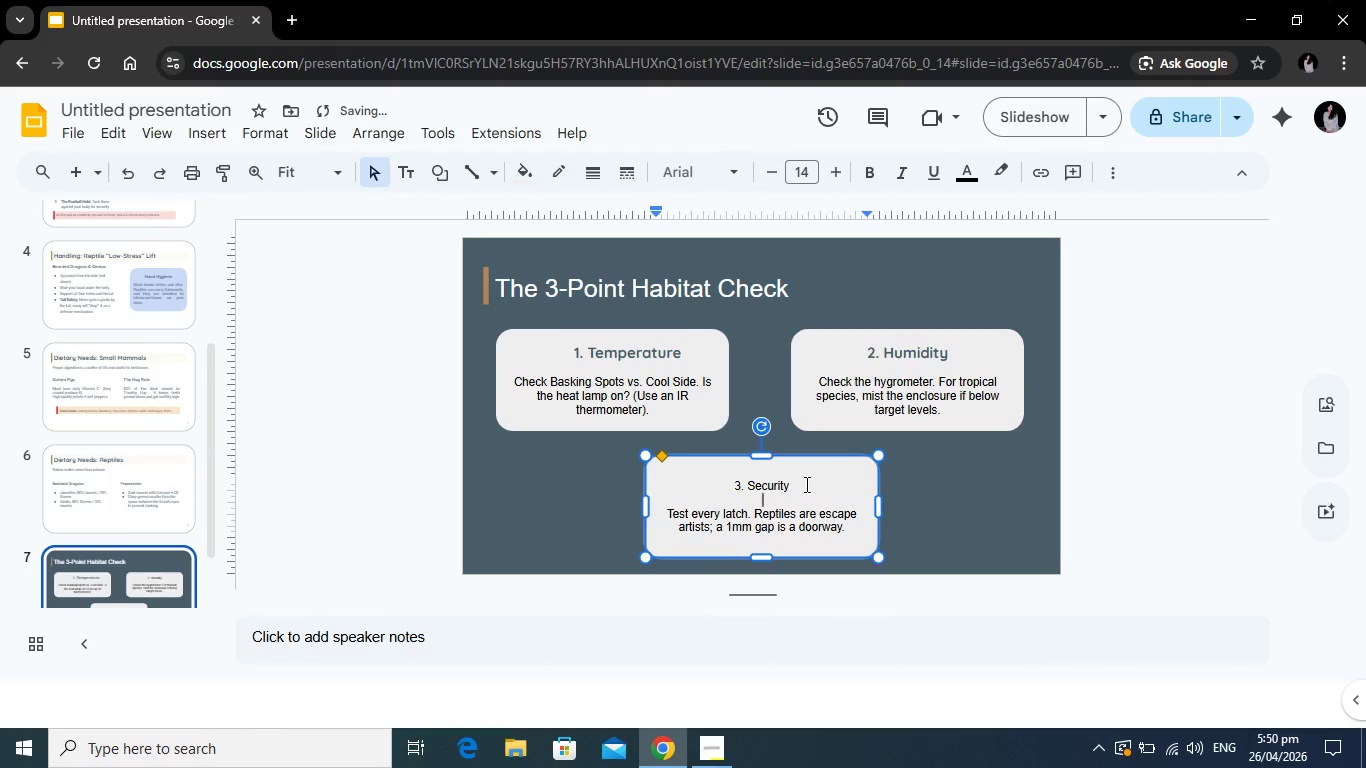 
left_click_drag(start_coordinate=[805, 484], to_coordinate=[704, 484])
 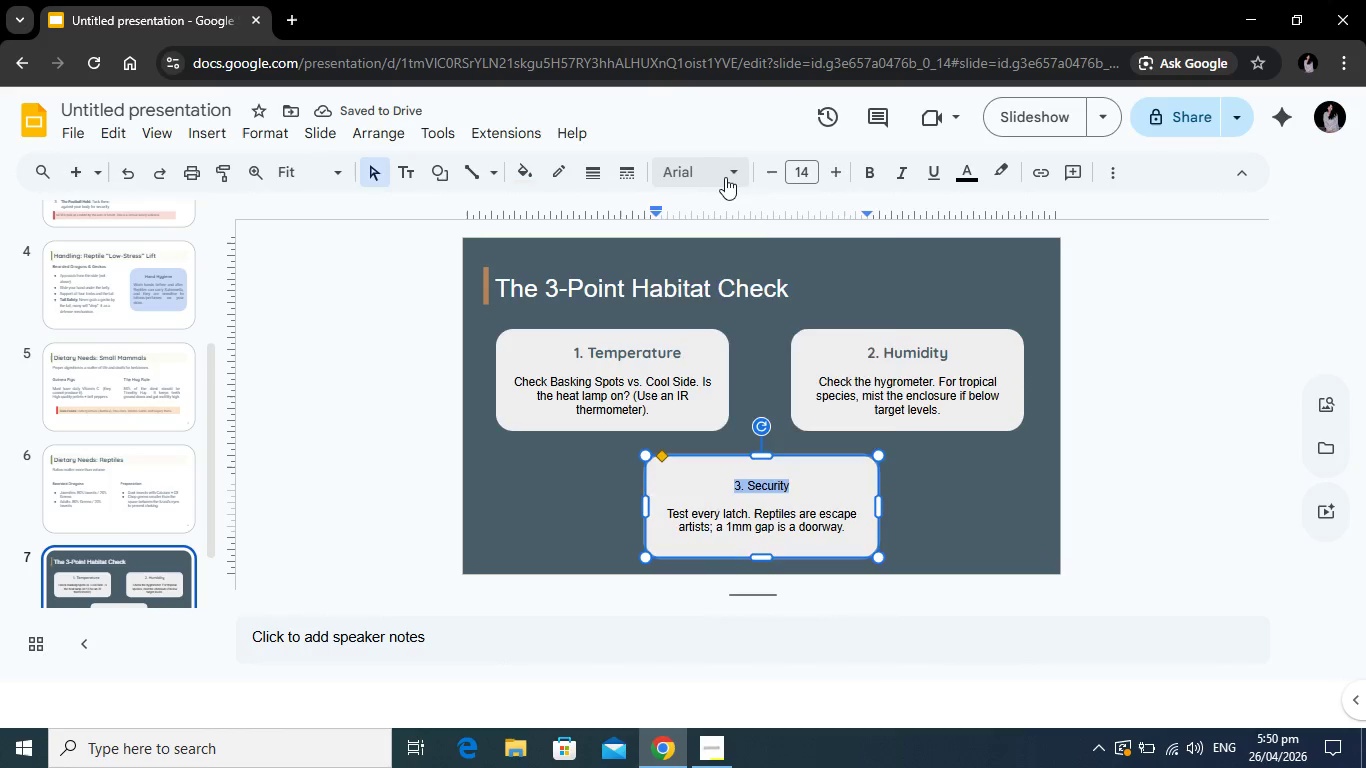 
left_click([725, 176])
 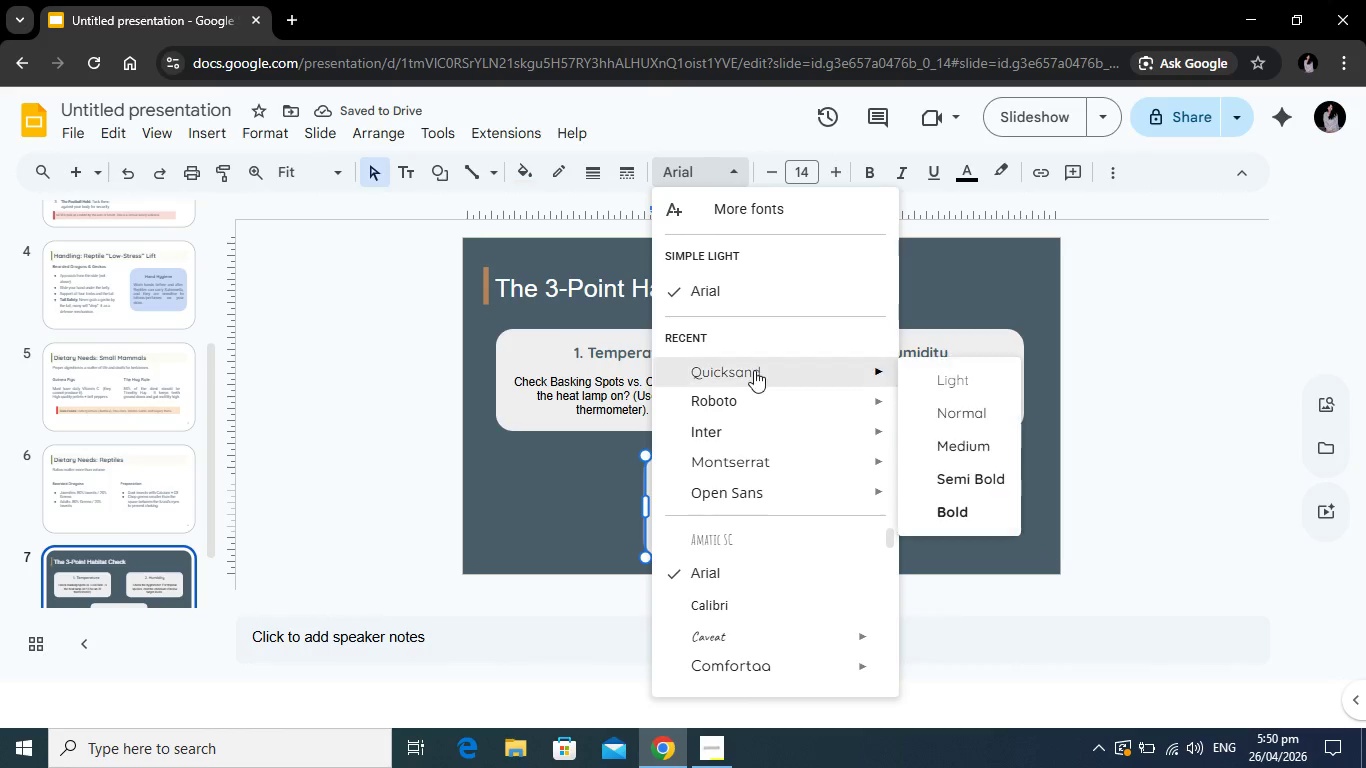 
left_click([754, 370])
 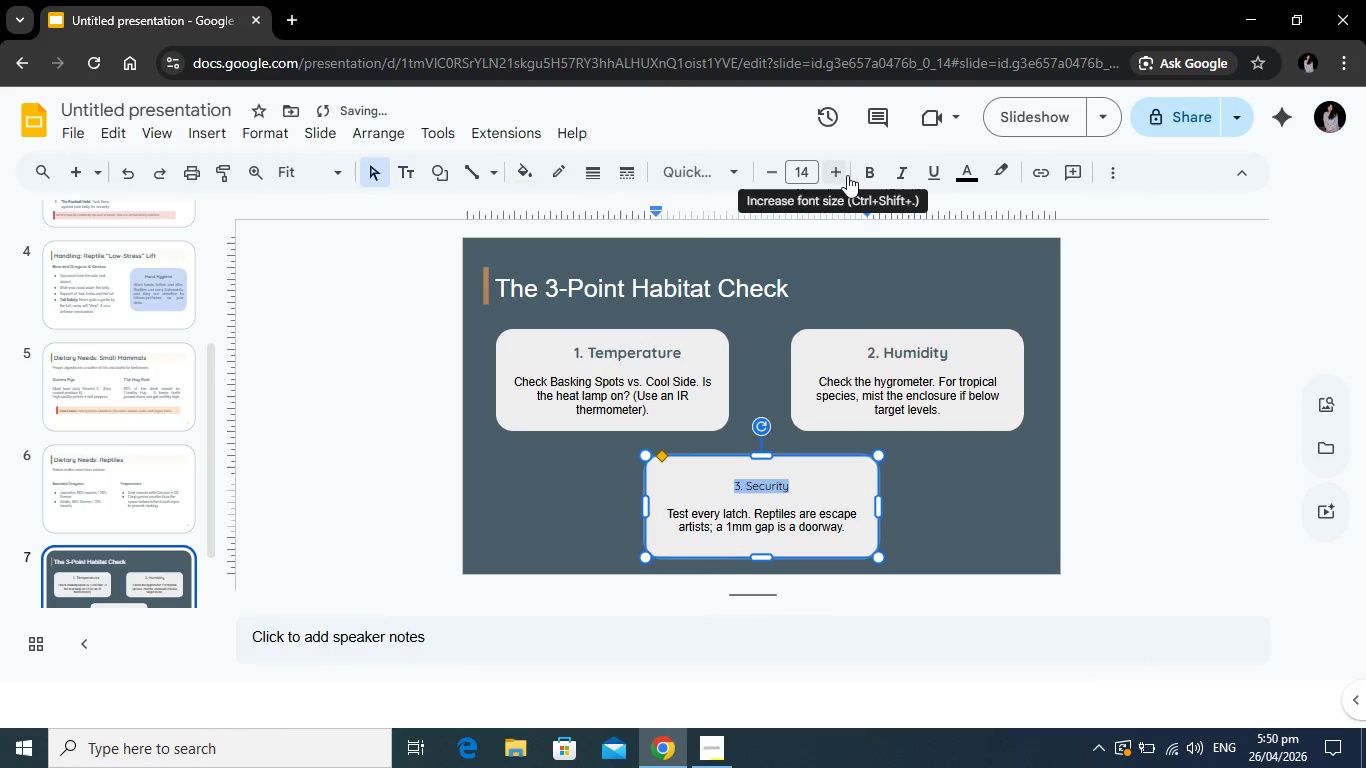 
left_click([843, 175])
 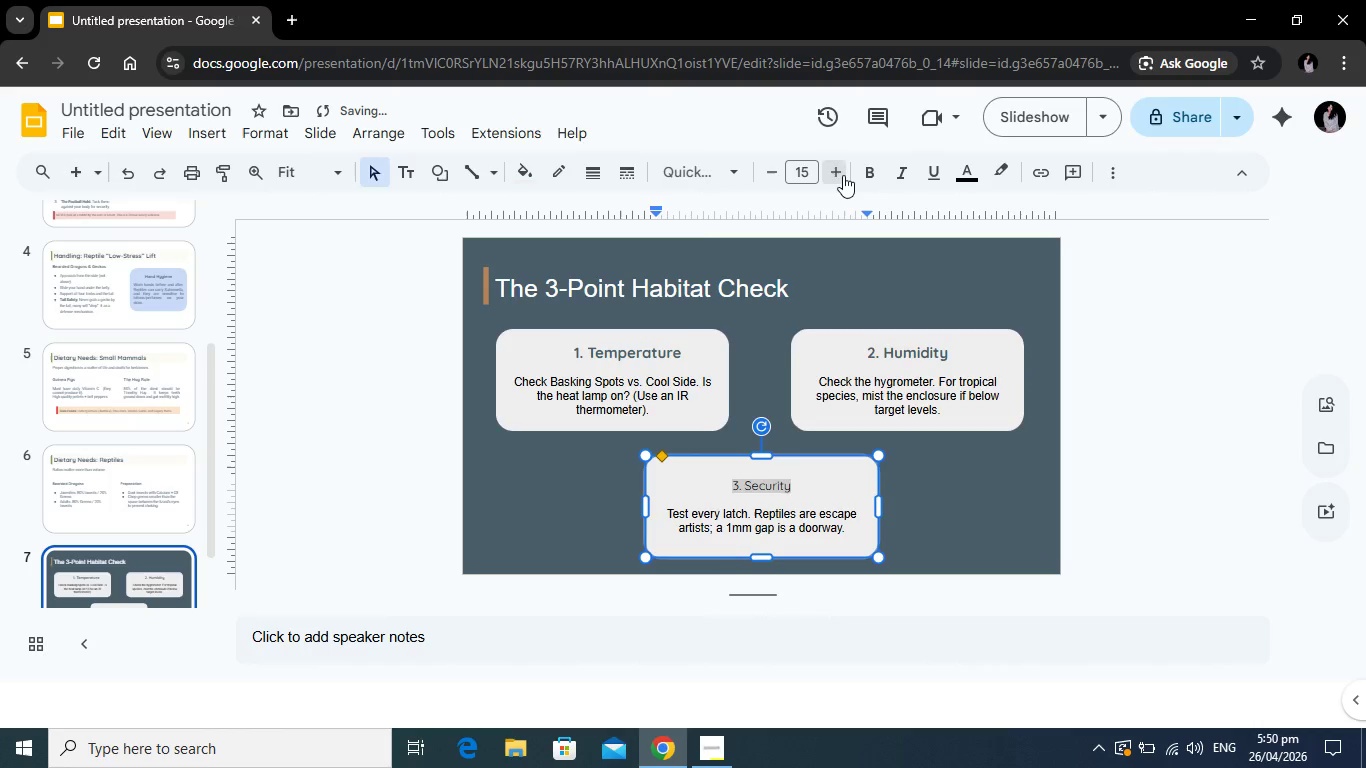 
double_click([843, 175])
 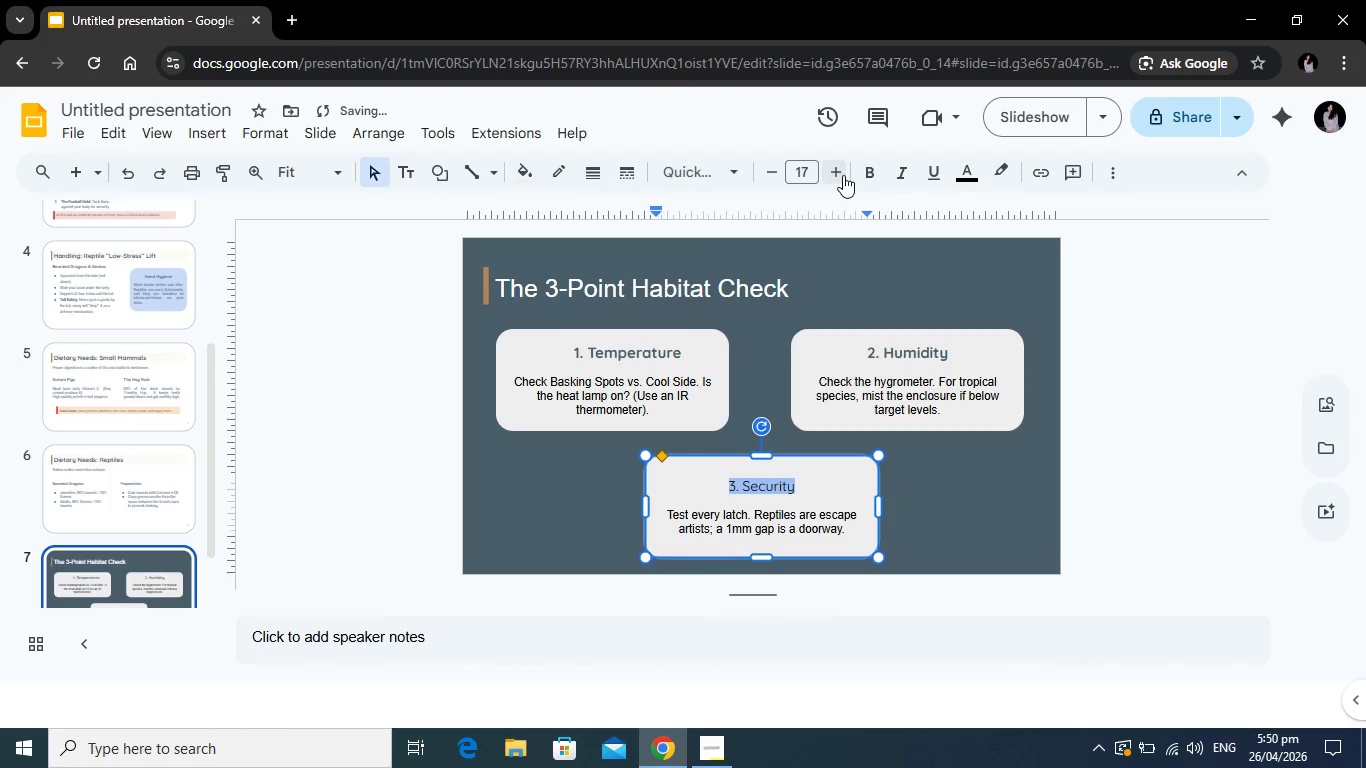 
left_click([843, 175])
 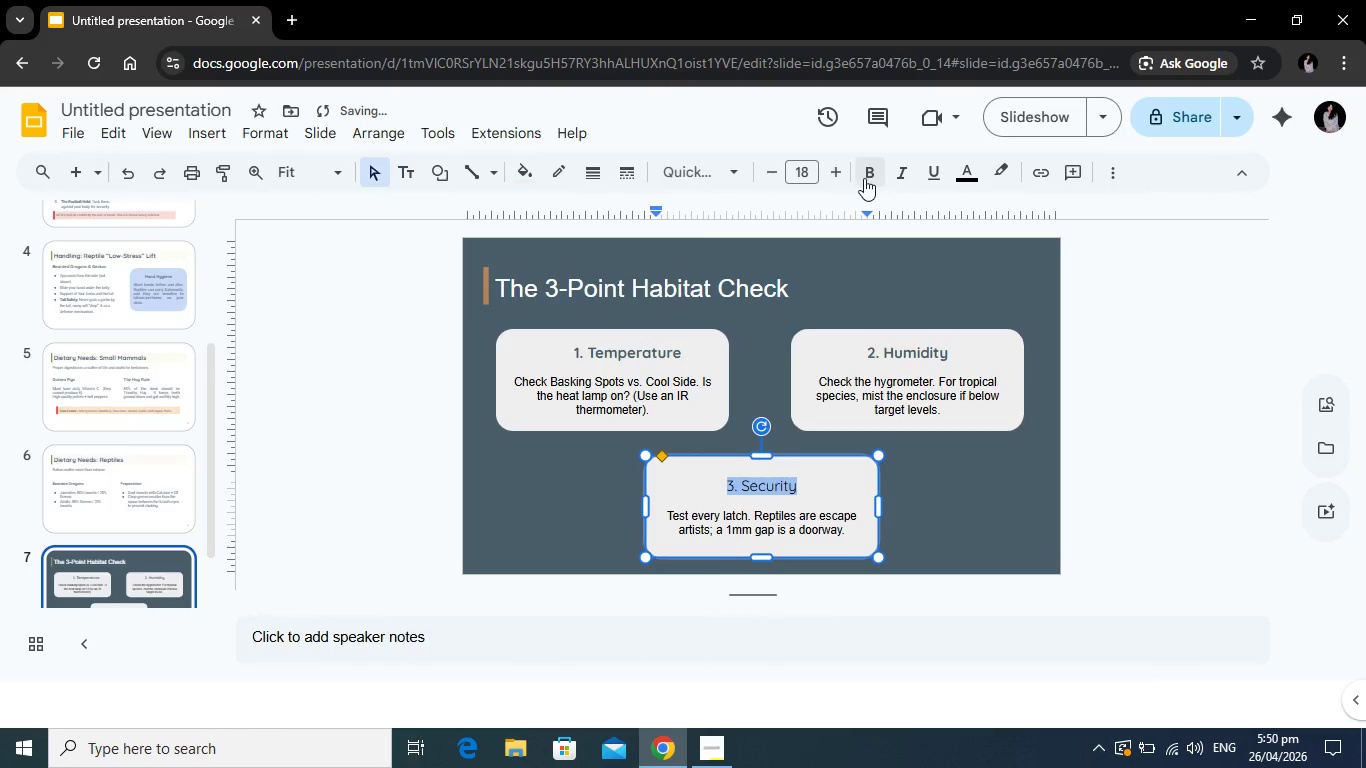 
left_click([865, 178])
 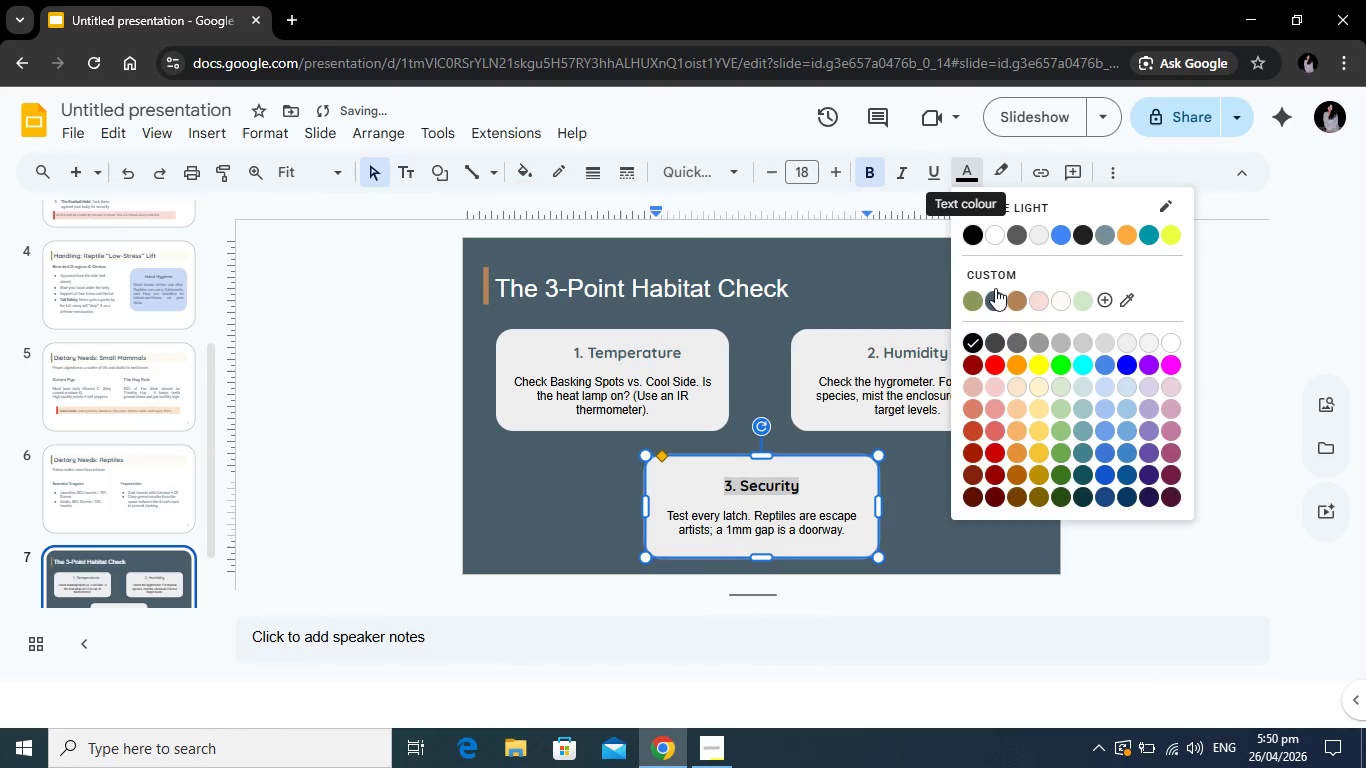 
left_click([997, 295])
 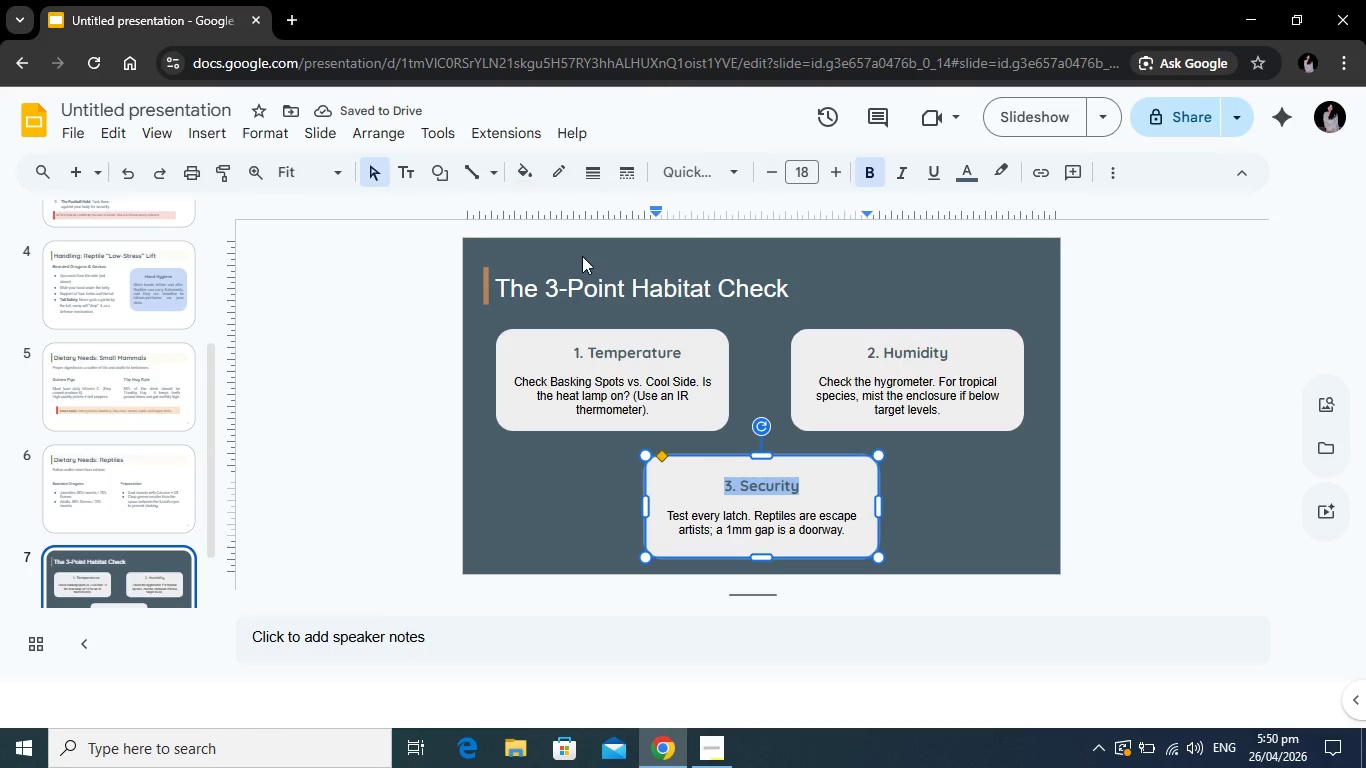 
left_click([796, 521])
 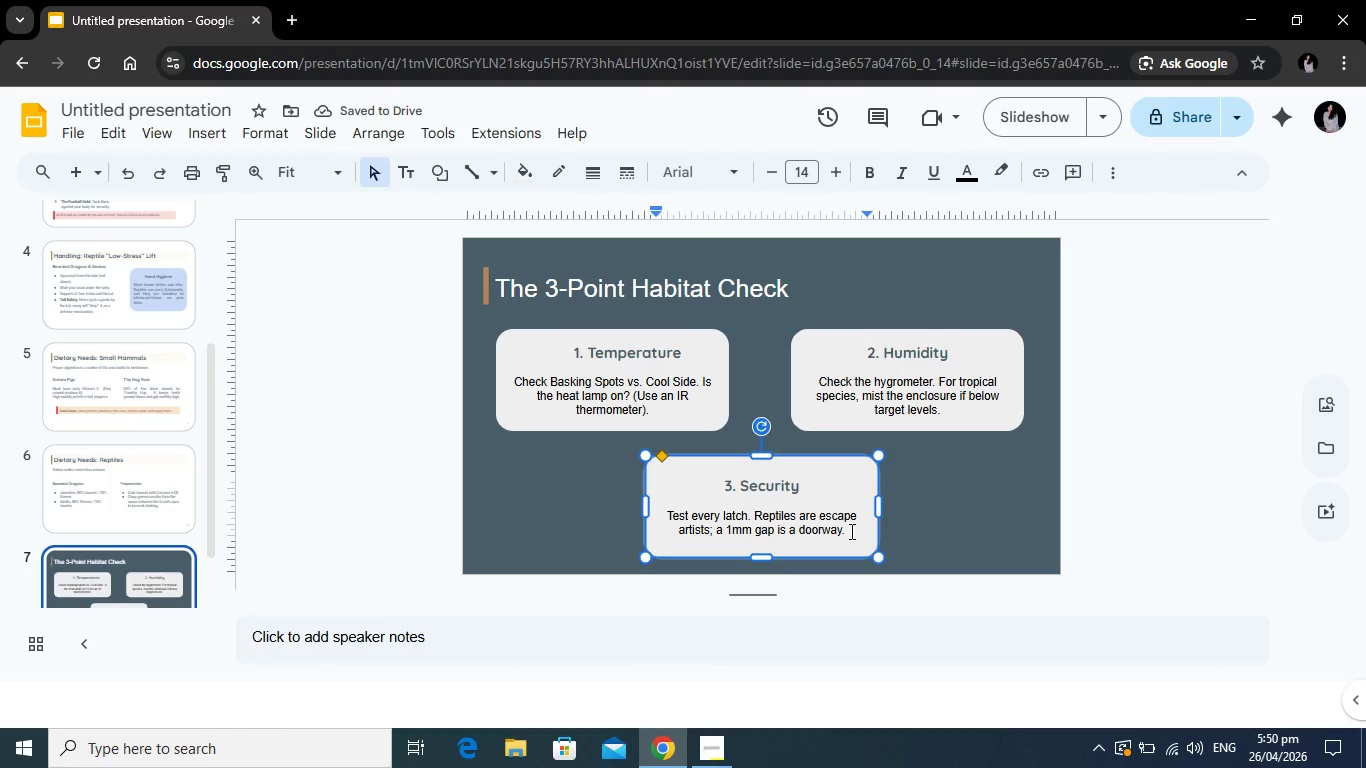 
left_click_drag(start_coordinate=[850, 531], to_coordinate=[661, 503])
 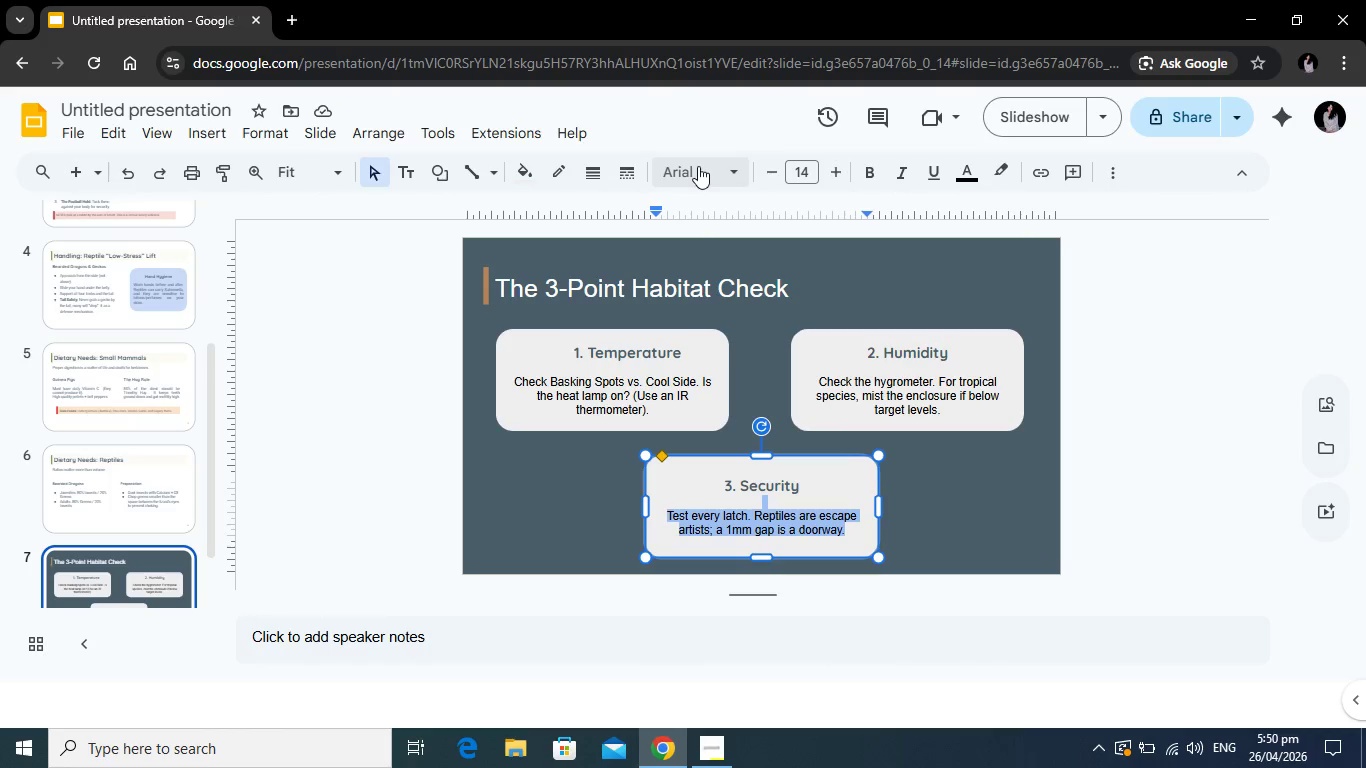 
left_click([698, 166])
 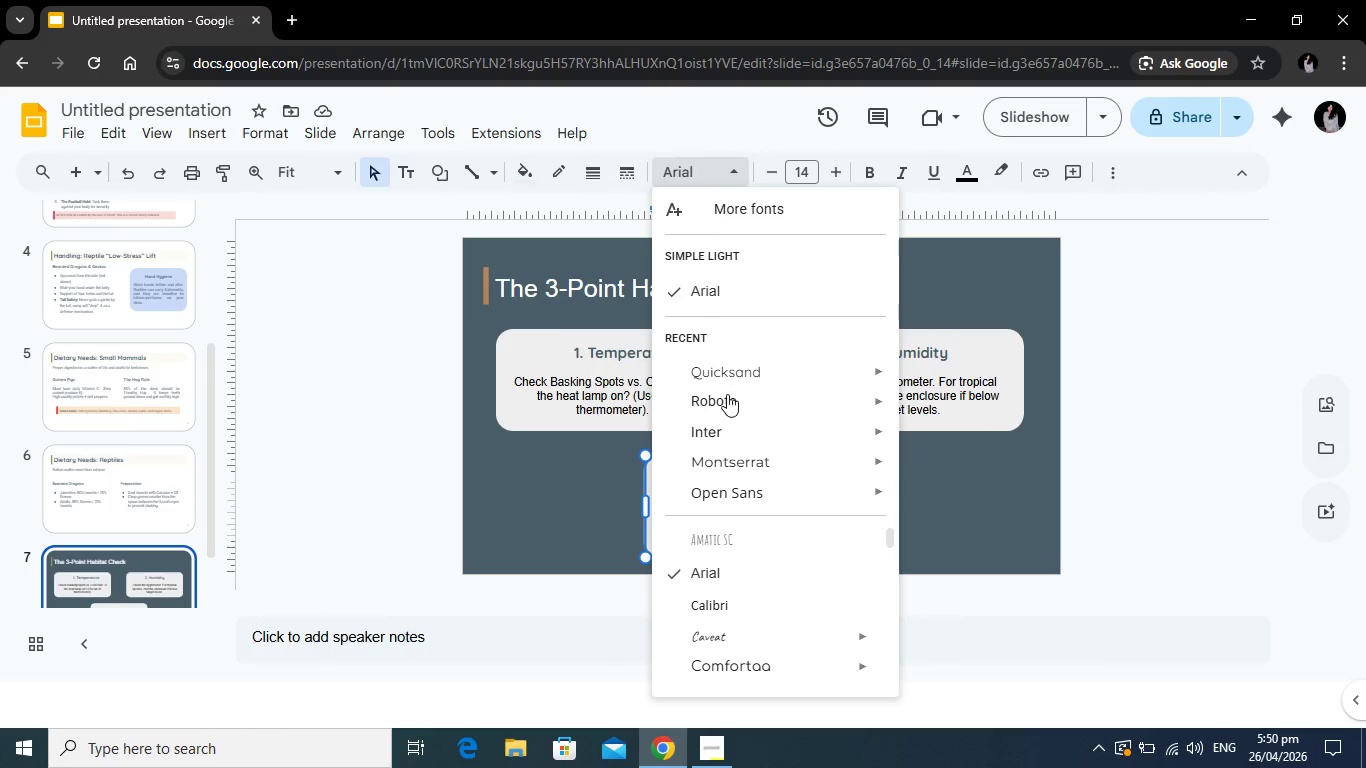 
left_click([727, 394])
 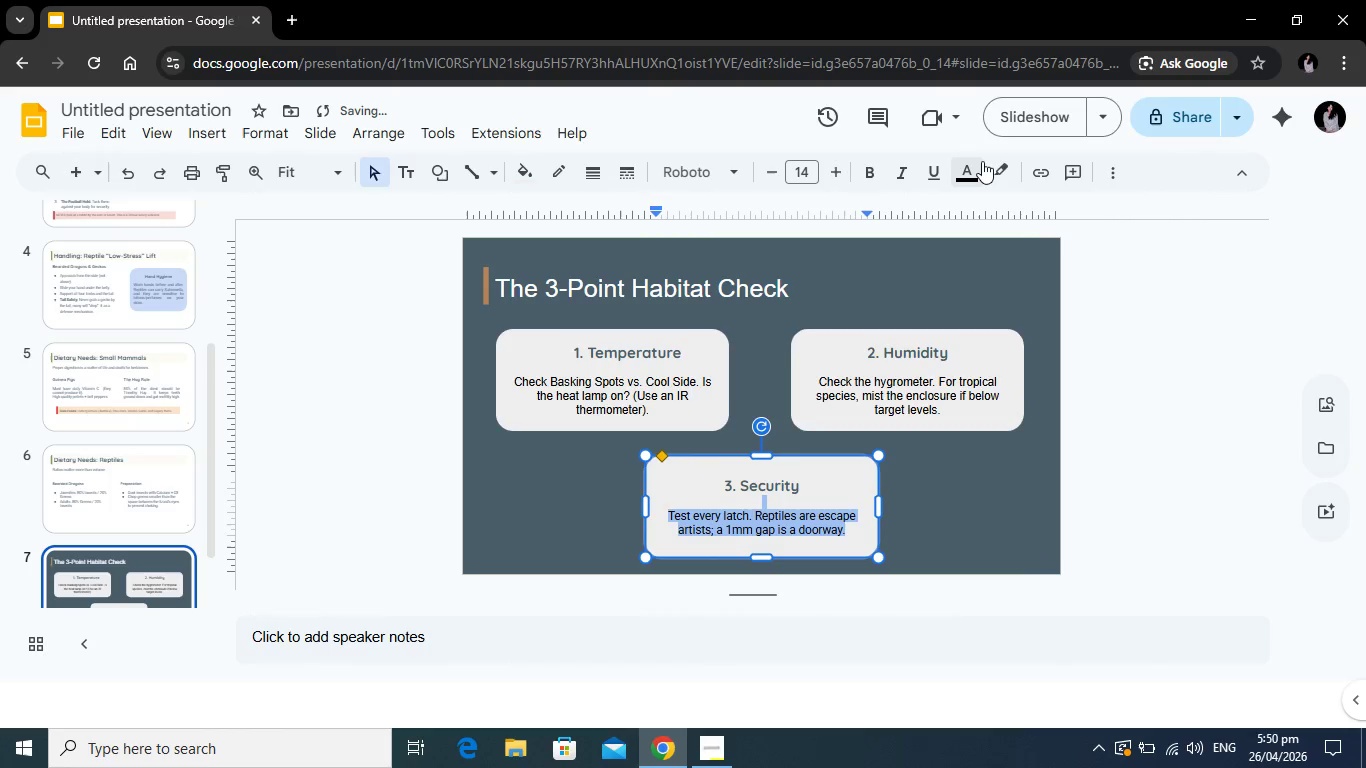 
left_click([982, 161])
 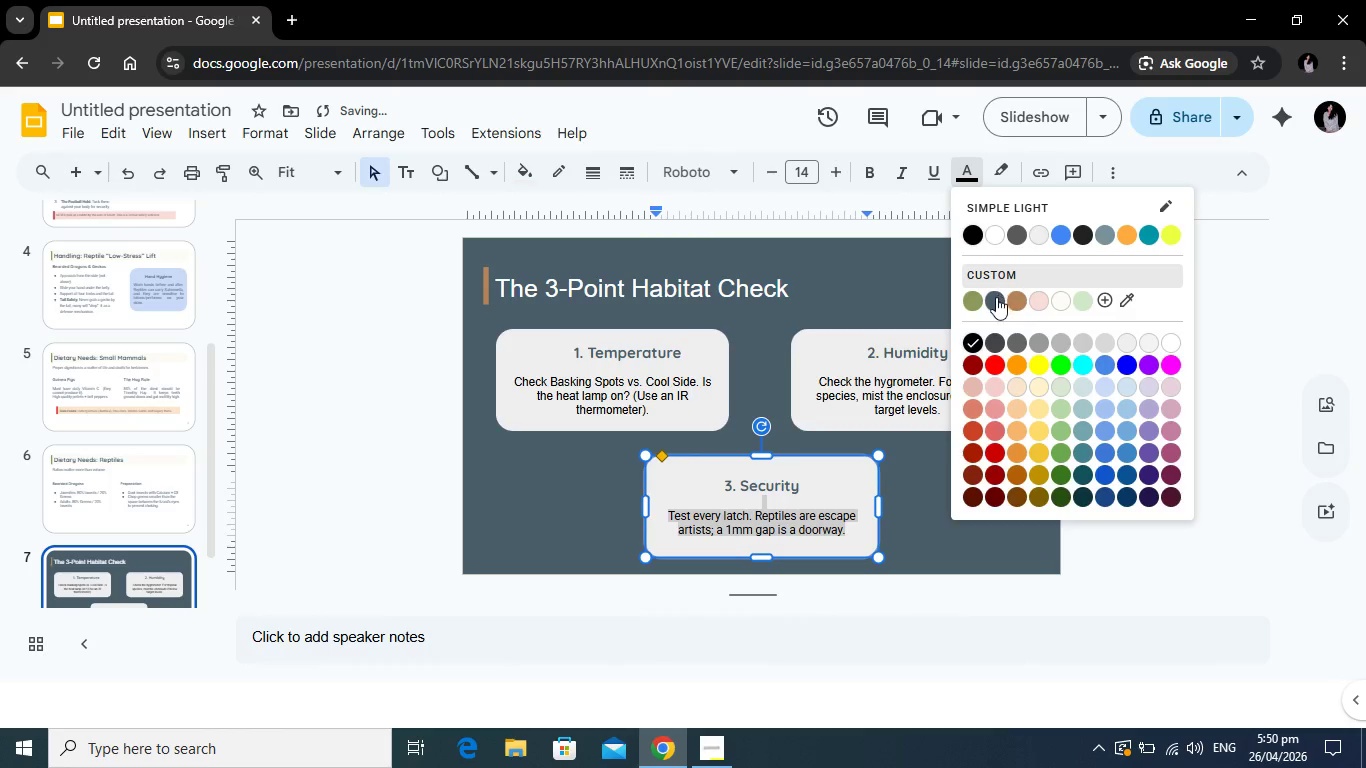 
left_click([995, 298])
 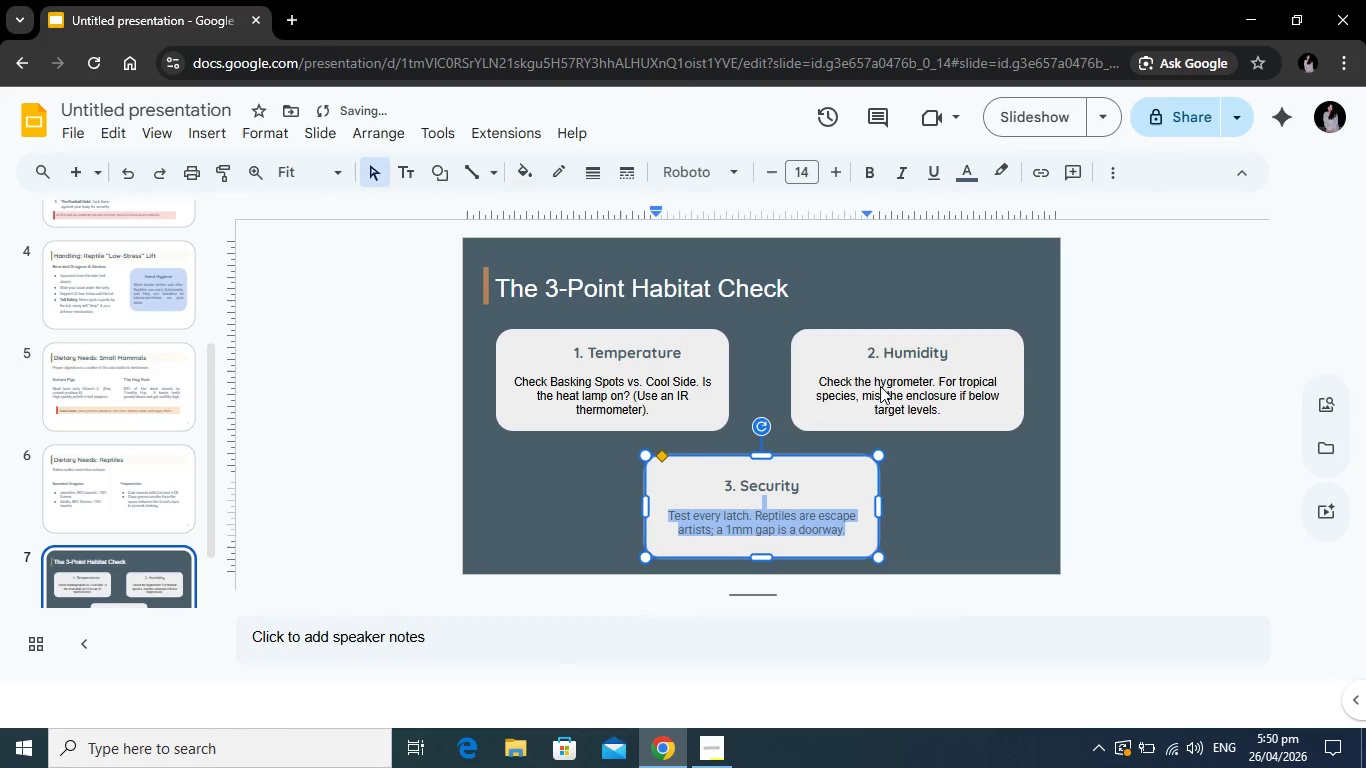 
left_click([880, 386])
 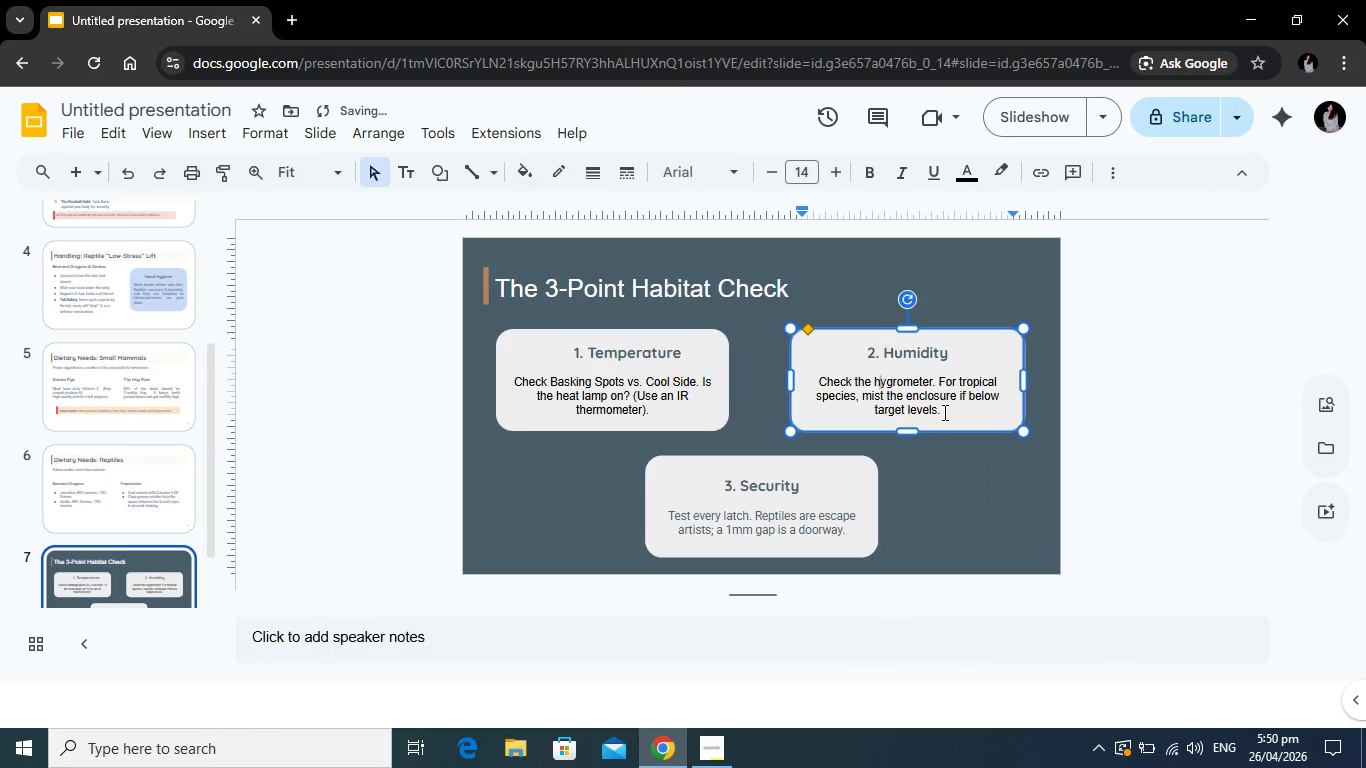 
left_click_drag(start_coordinate=[943, 412], to_coordinate=[817, 382])
 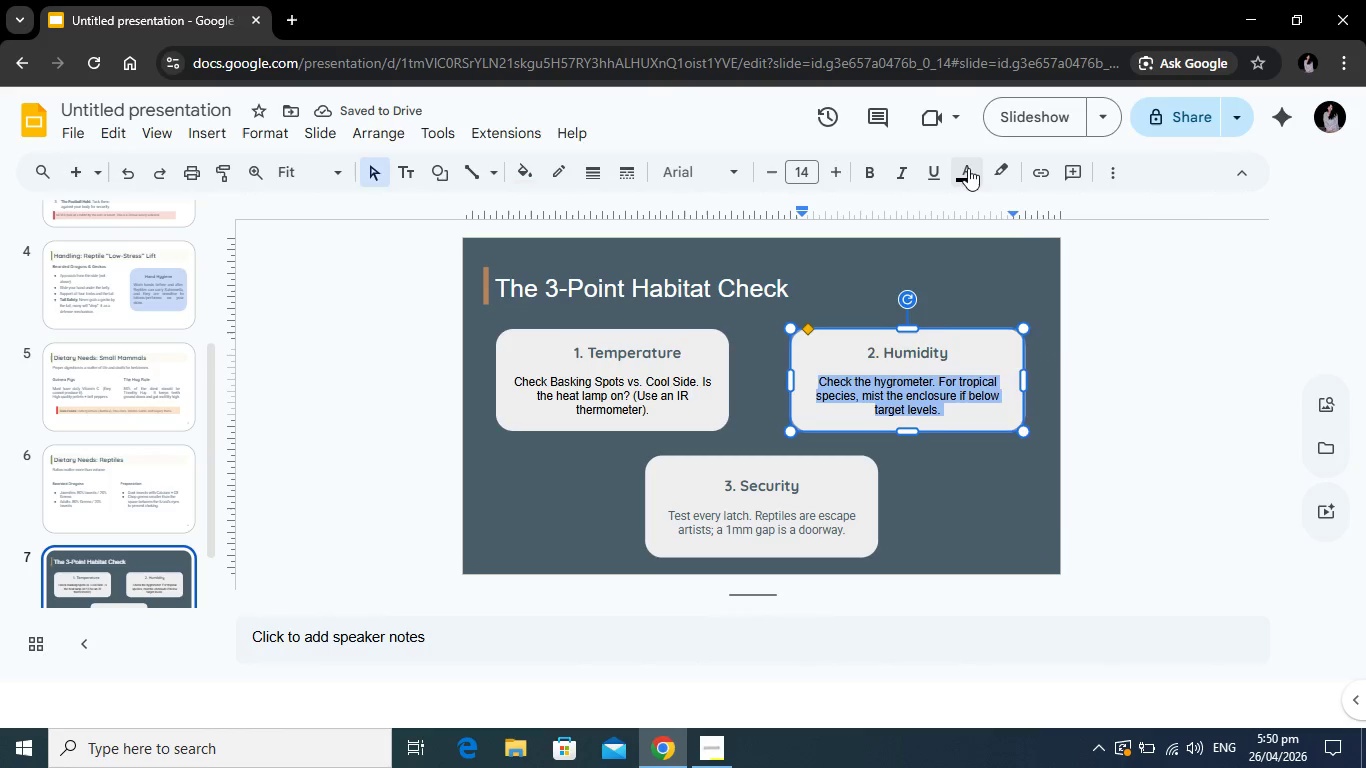 
left_click([968, 168])
 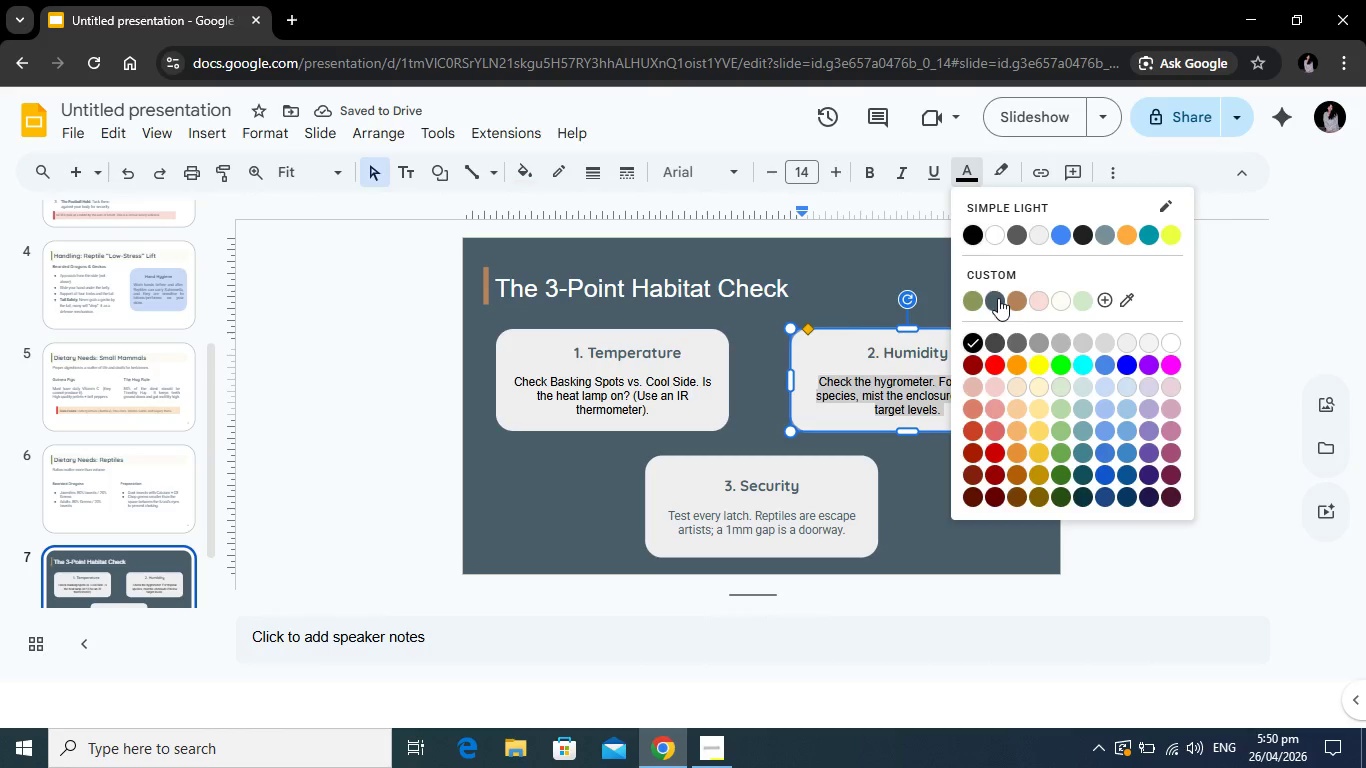 
left_click([998, 298])
 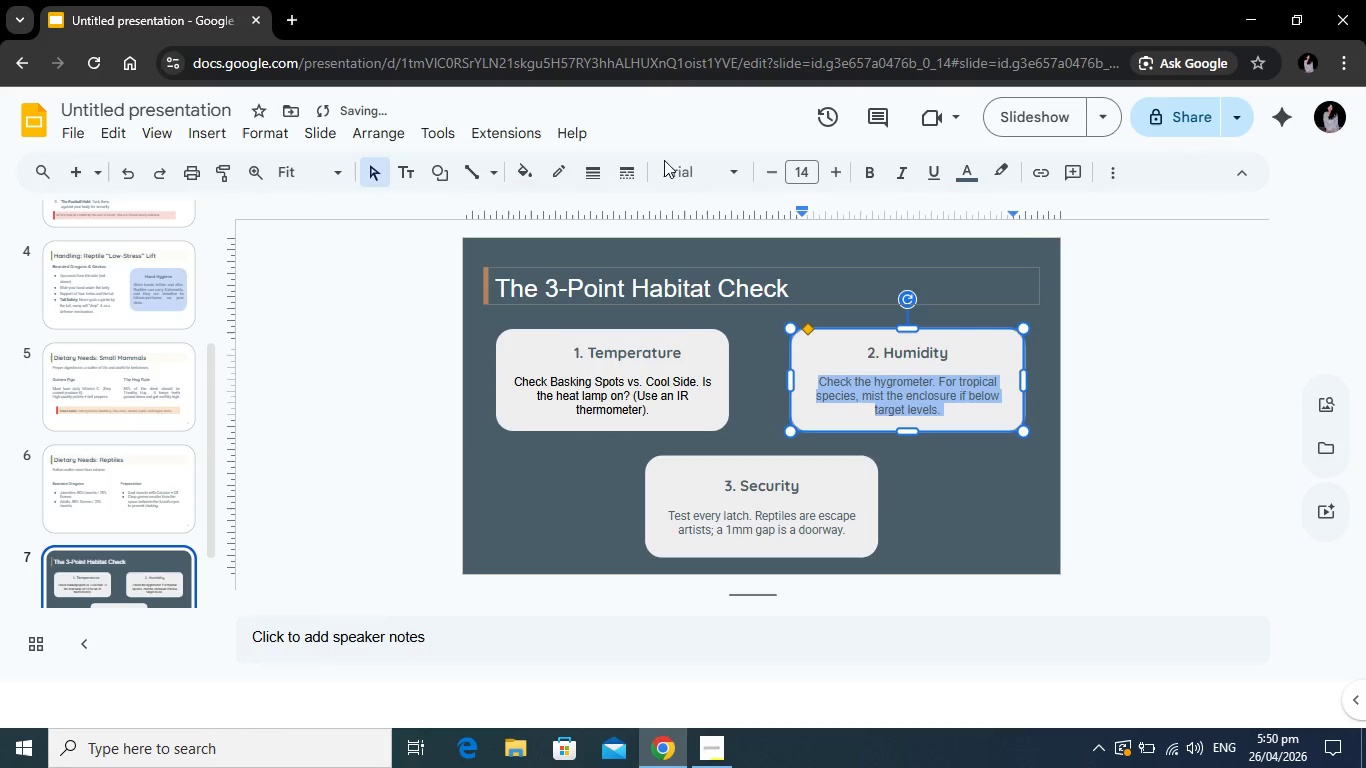 
left_click([692, 177])
 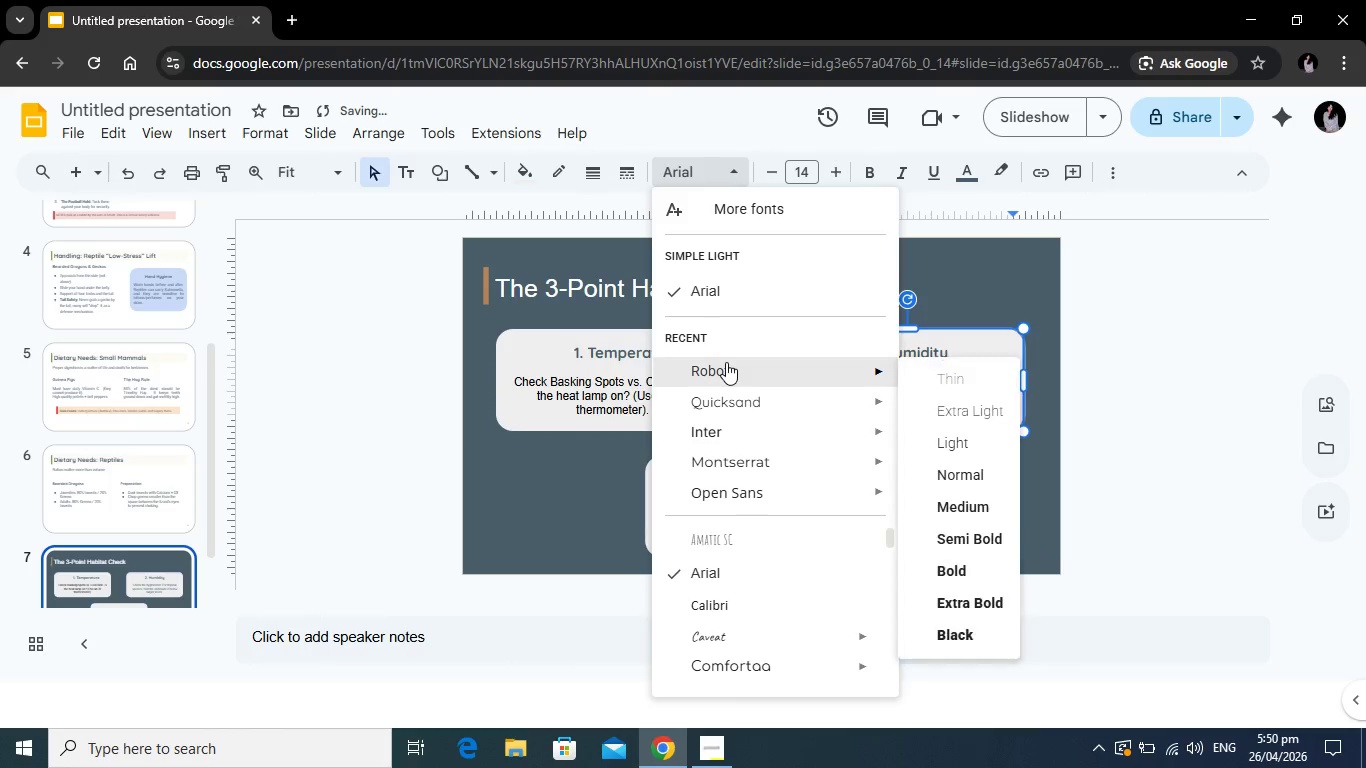 
left_click([726, 362])
 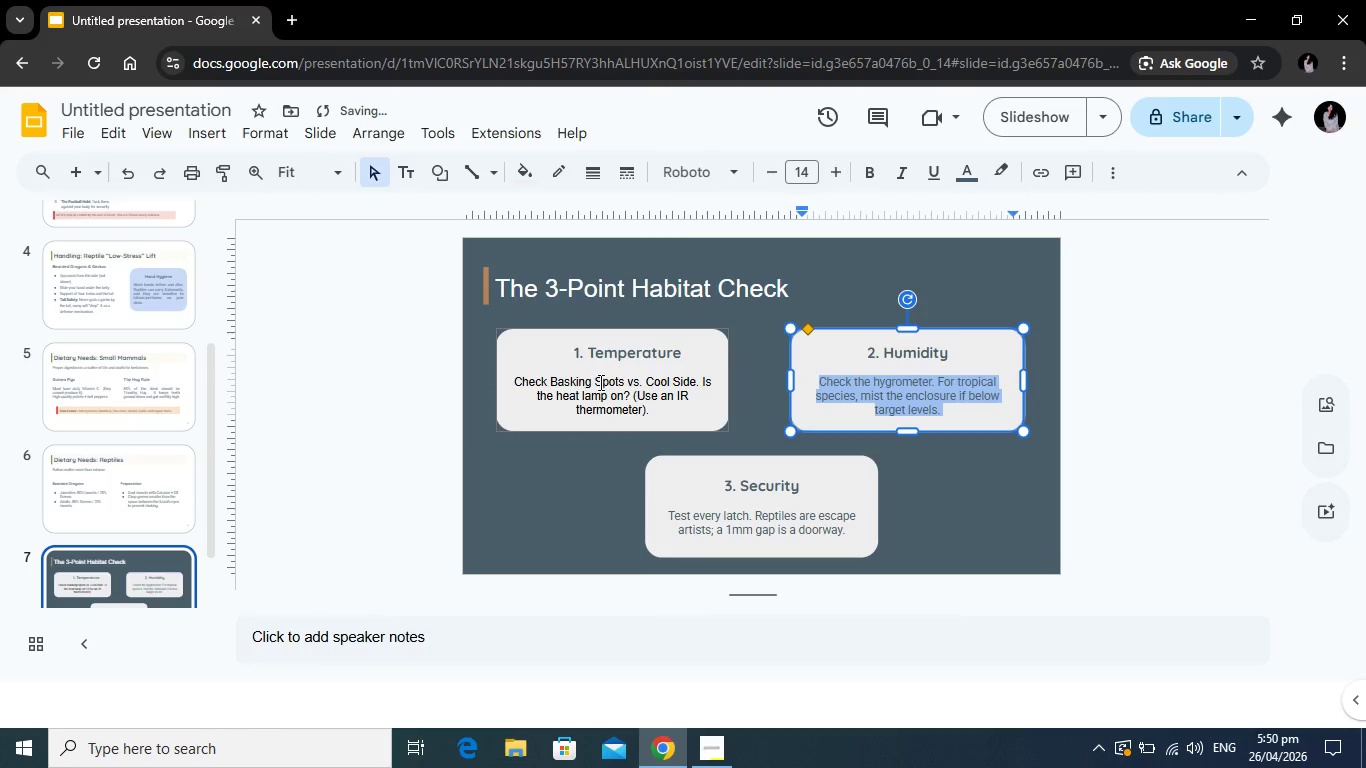 
left_click([599, 382])
 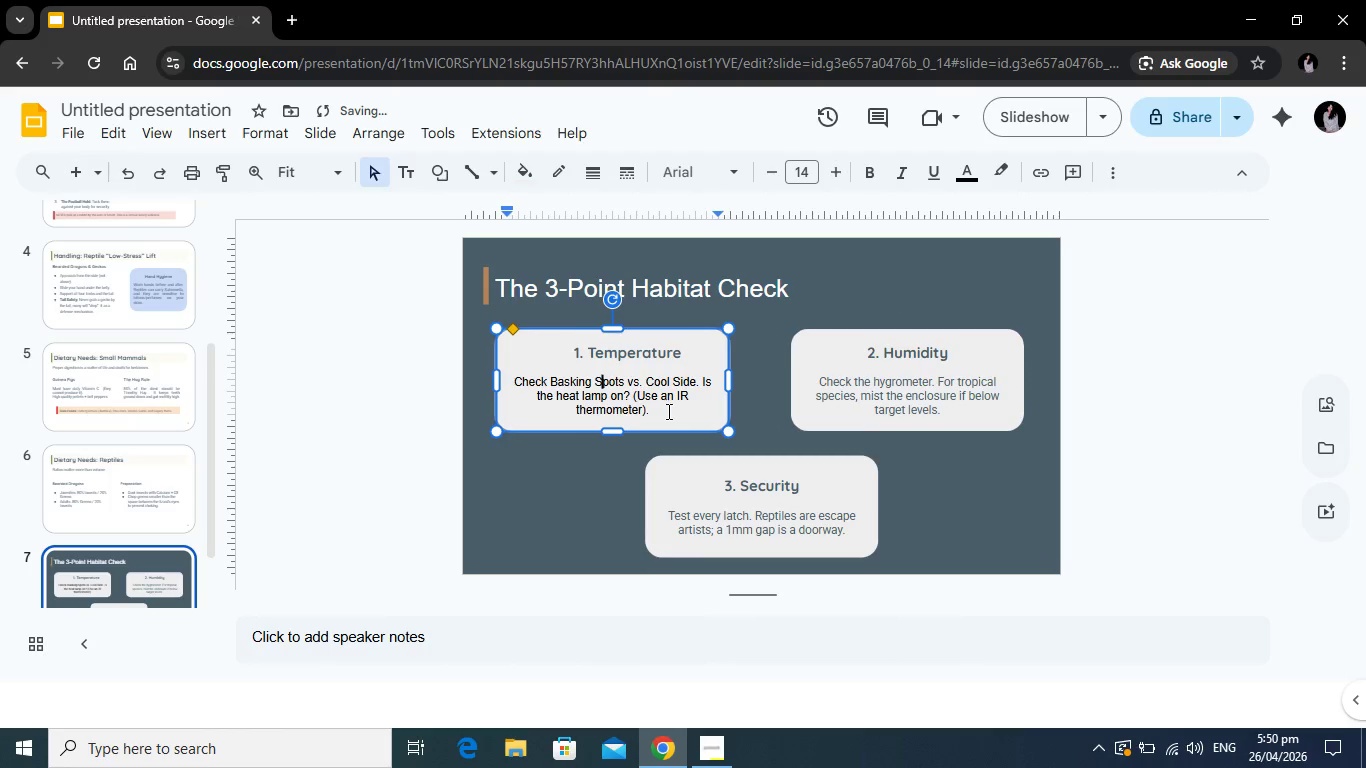 
left_click_drag(start_coordinate=[667, 411], to_coordinate=[515, 383])
 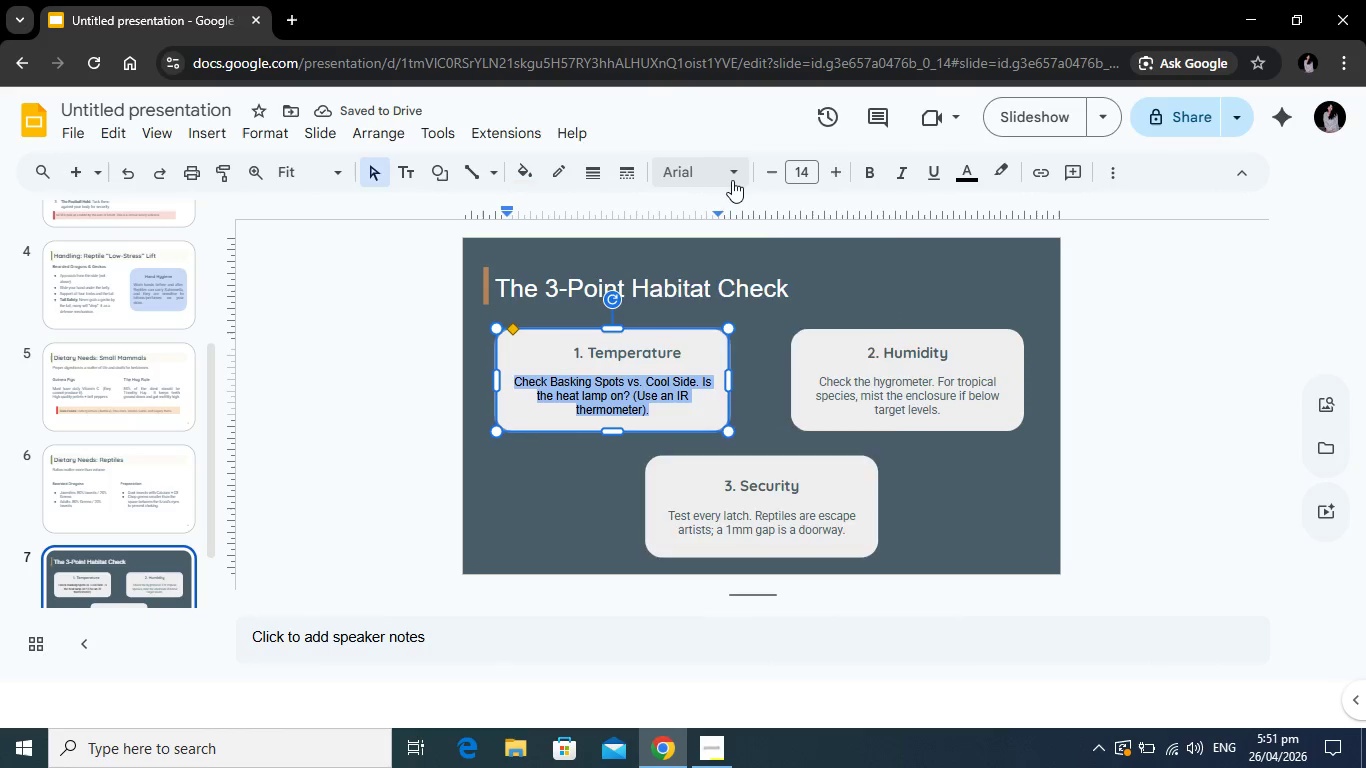 
left_click([732, 179])
 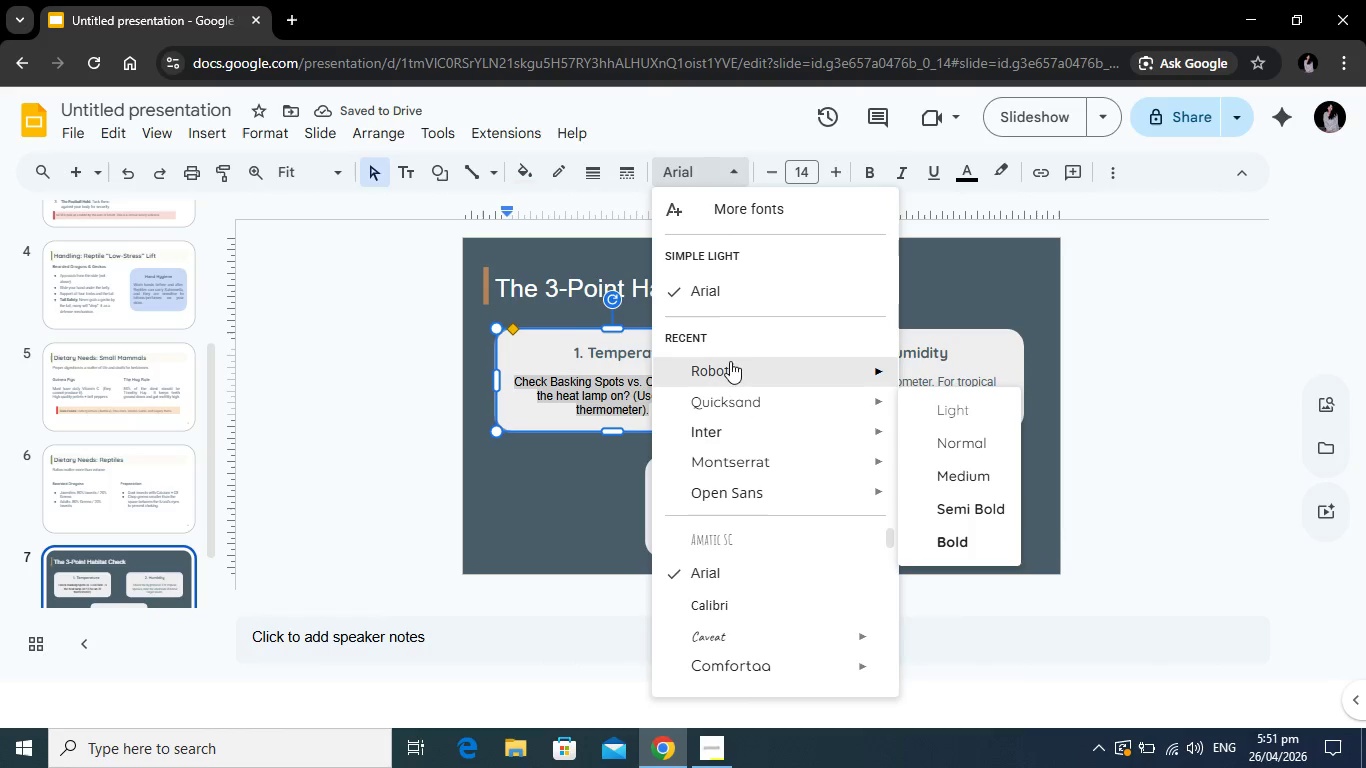 
left_click([728, 365])
 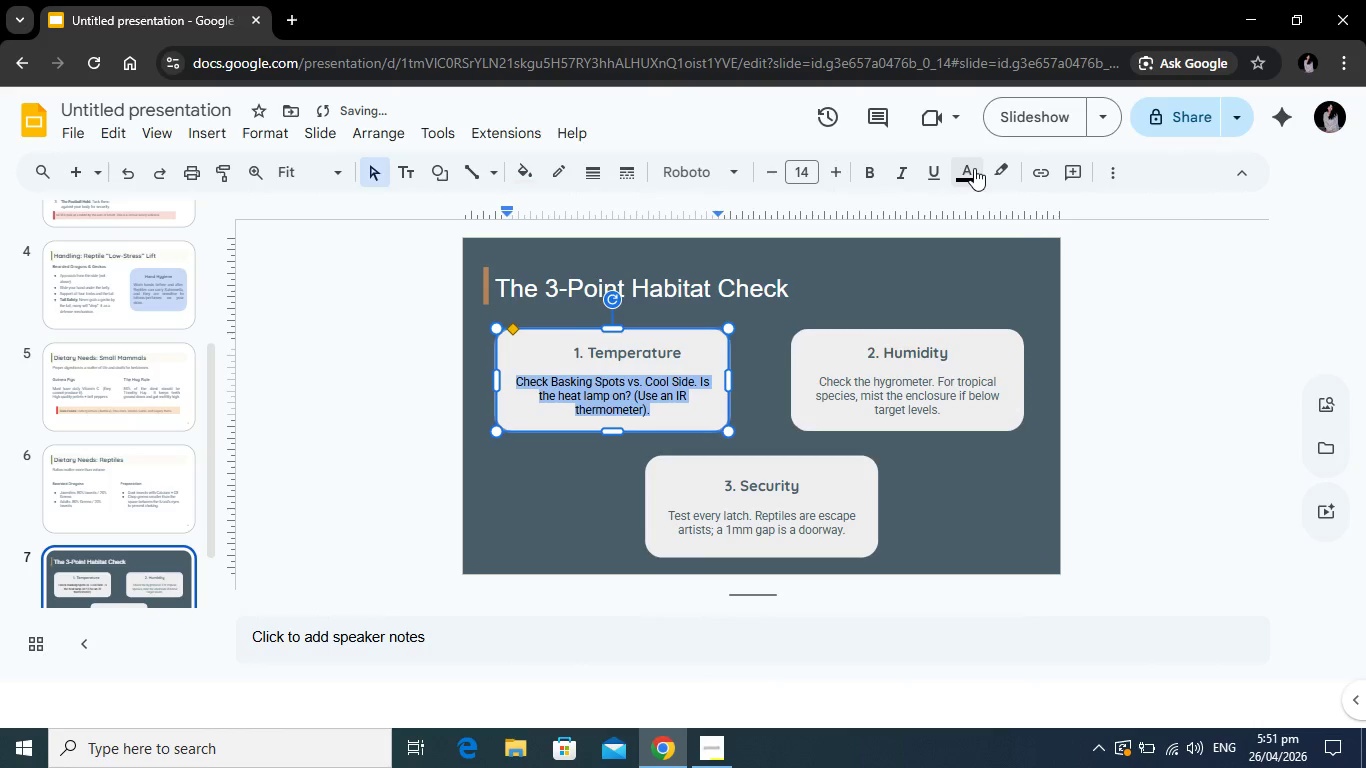 
left_click([974, 168])
 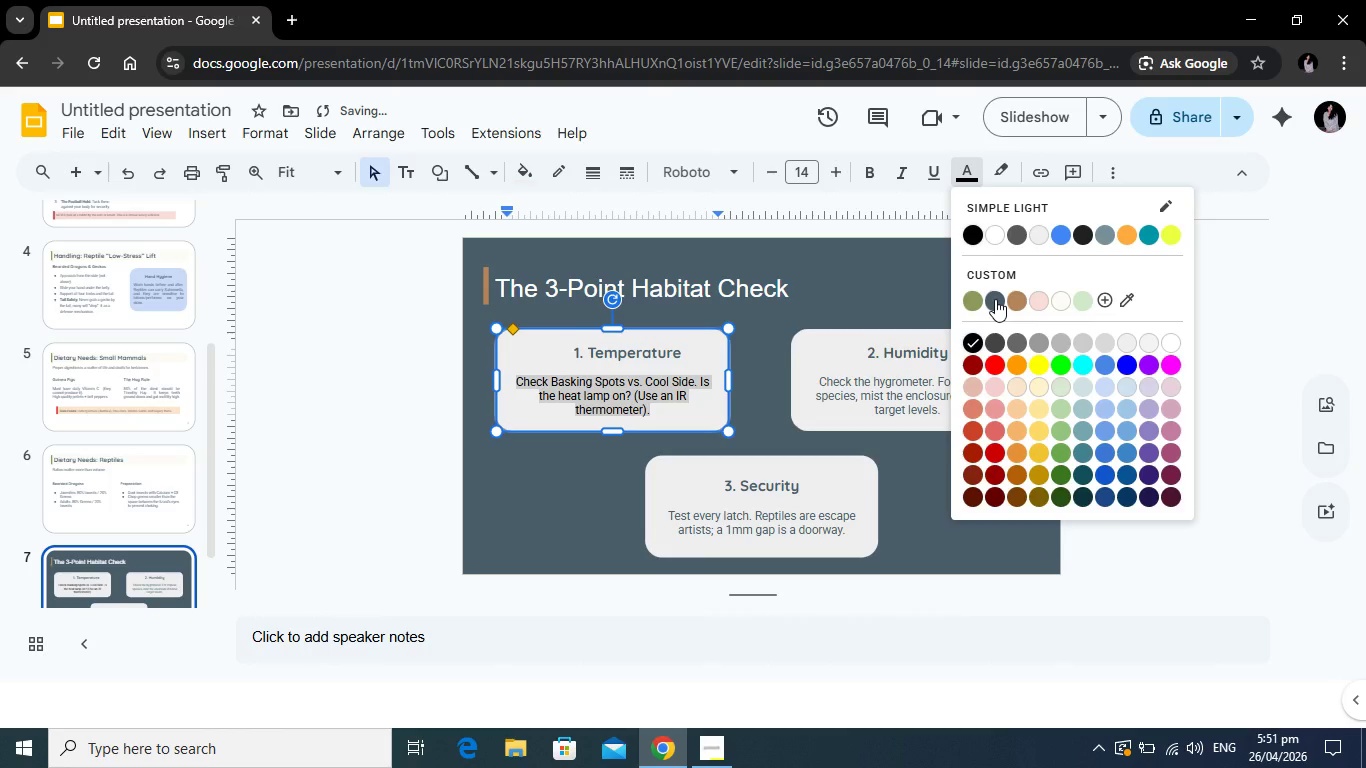 
left_click([995, 299])
 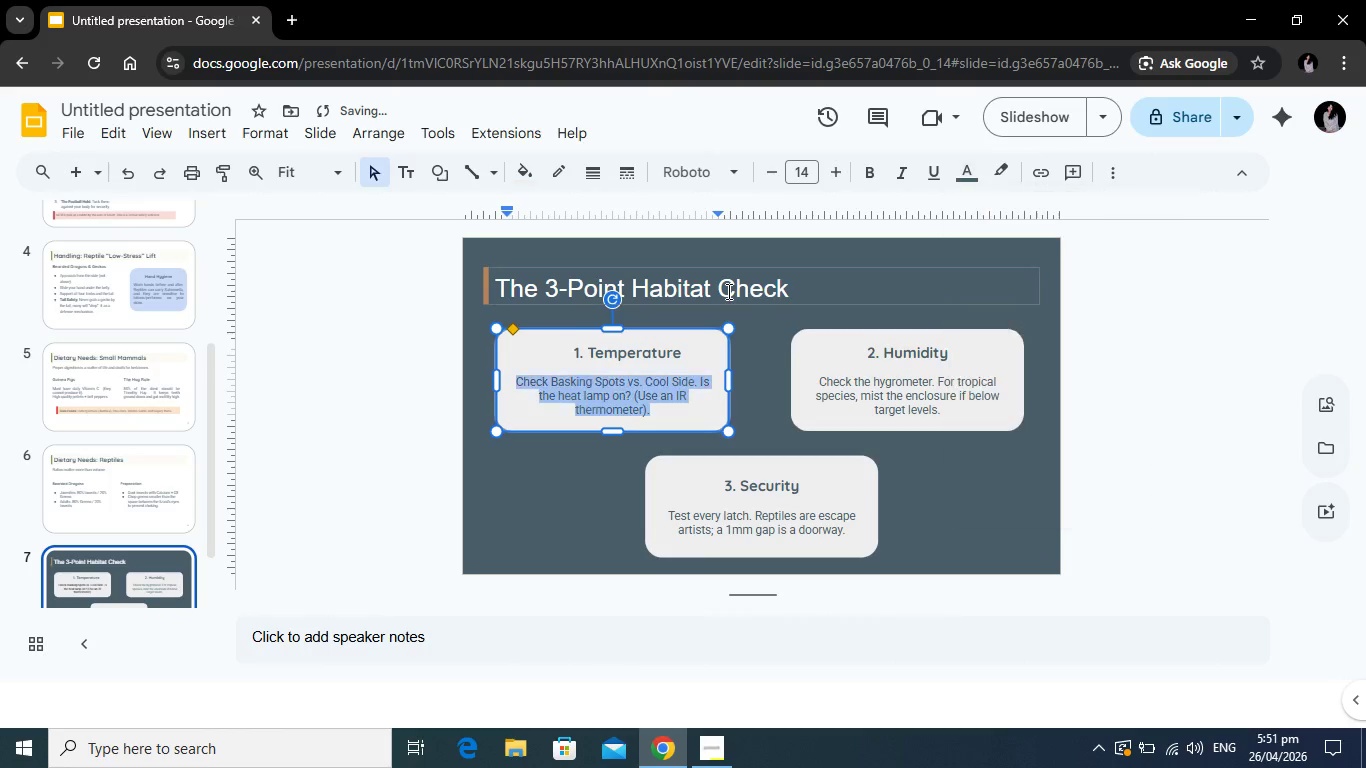 
left_click([727, 291])
 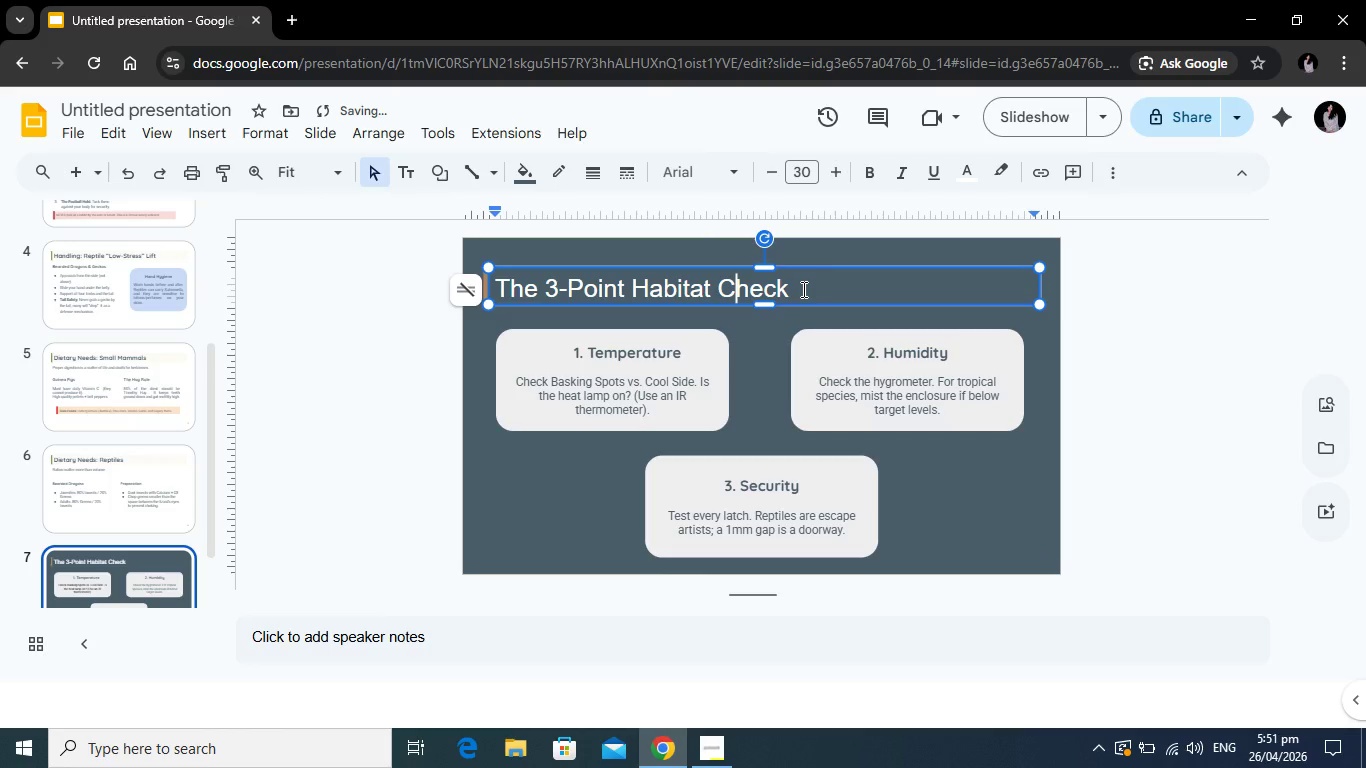 
left_click_drag(start_coordinate=[802, 289], to_coordinate=[497, 289])
 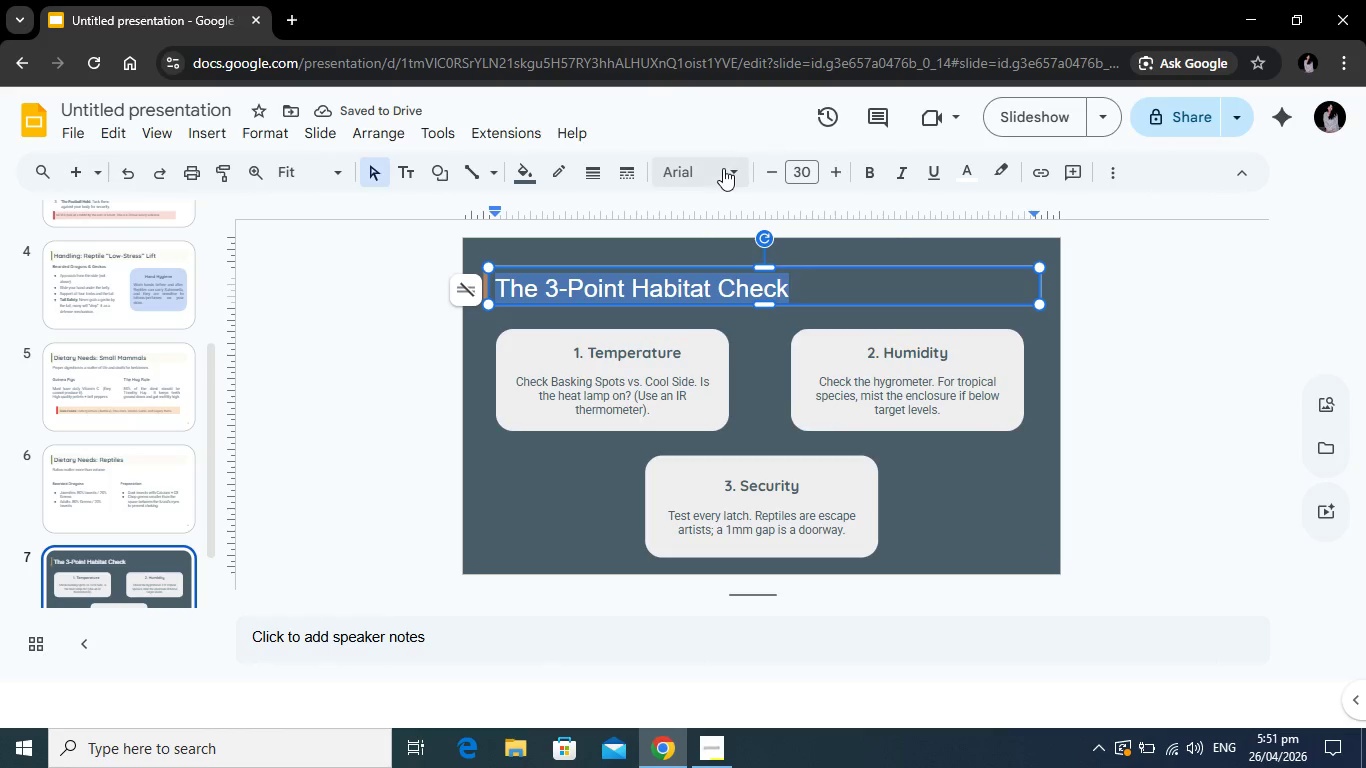 
left_click([723, 168])
 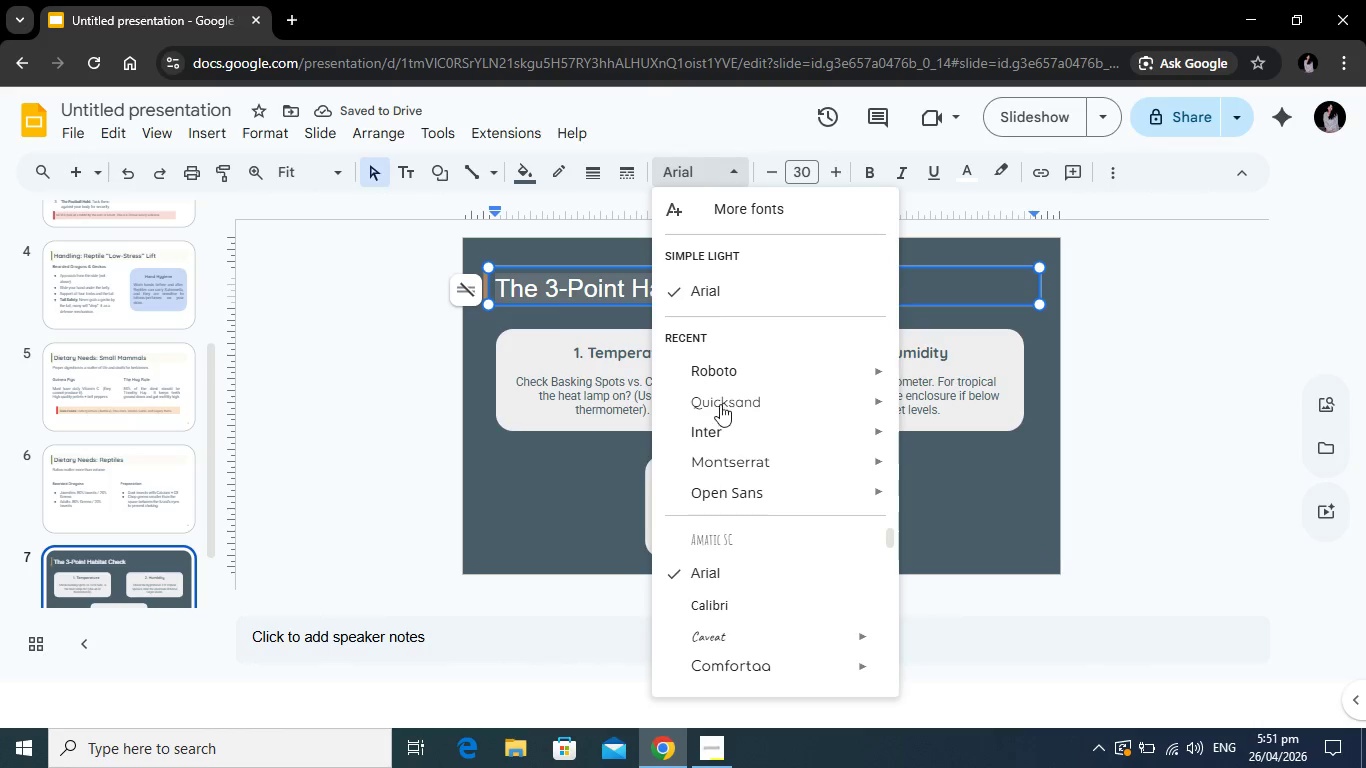 
left_click([720, 404])
 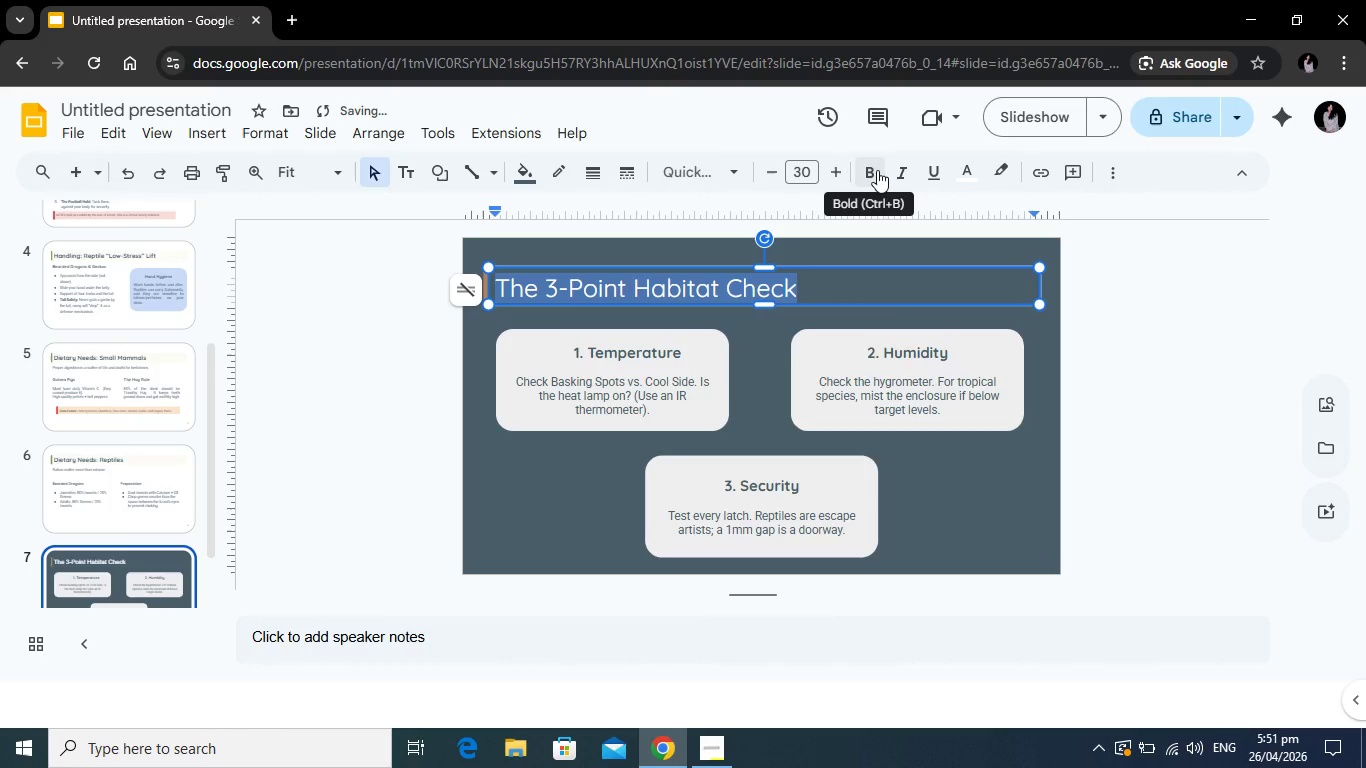 
left_click([877, 170])
 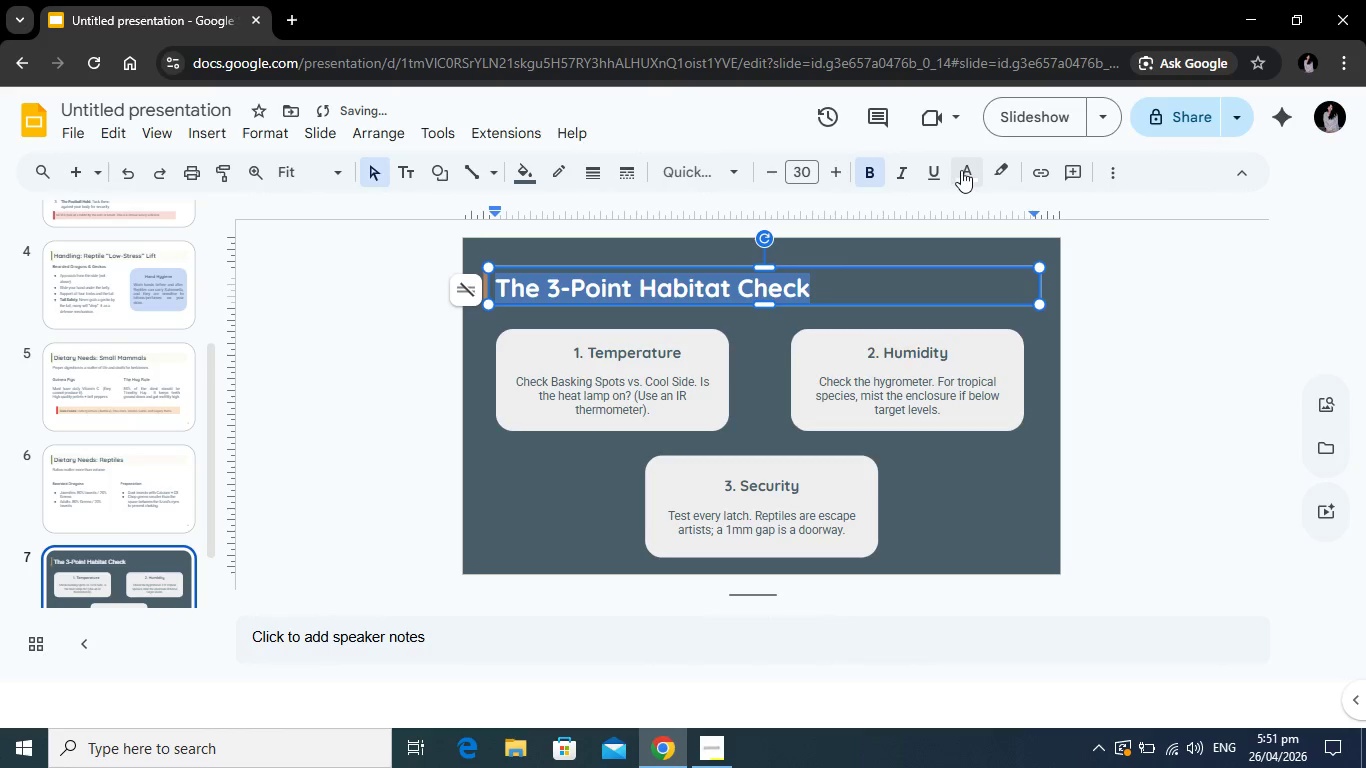 
left_click([962, 170])
 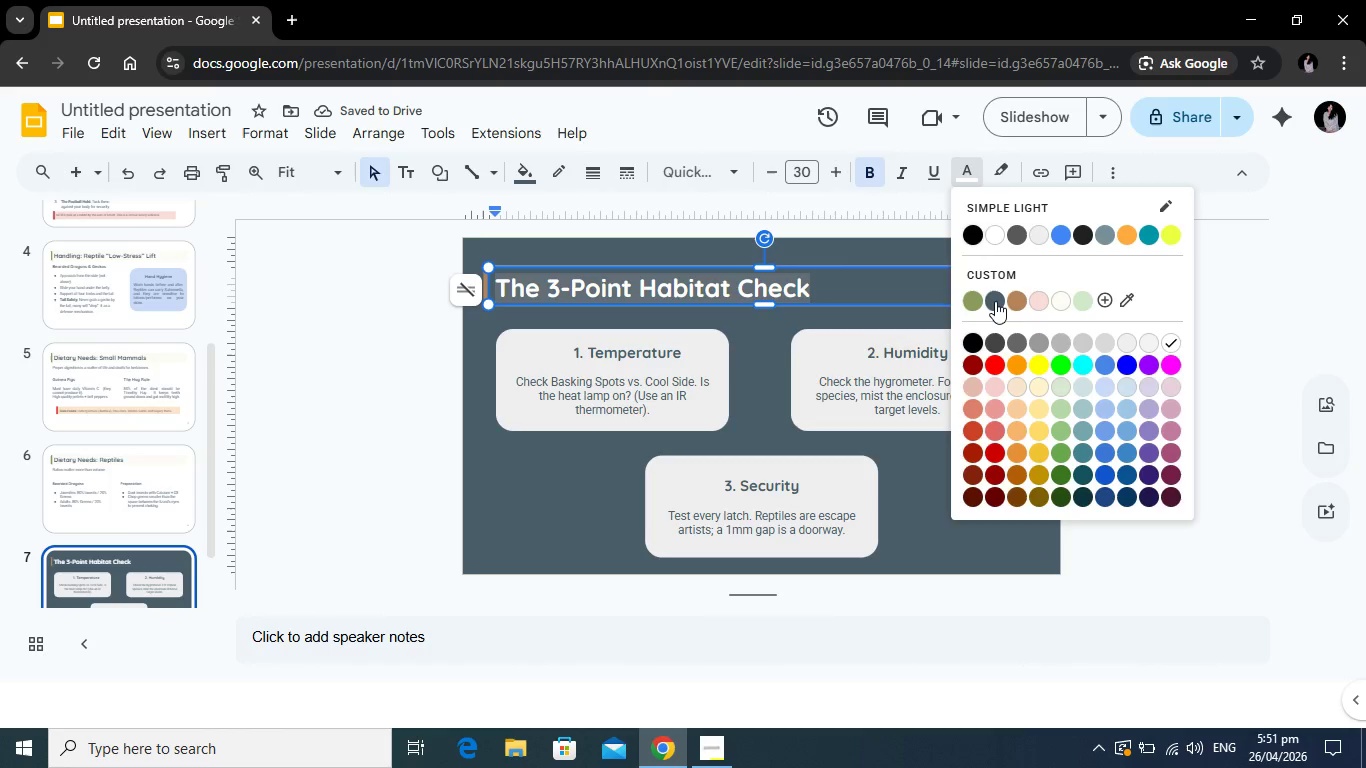 
left_click([995, 301])
 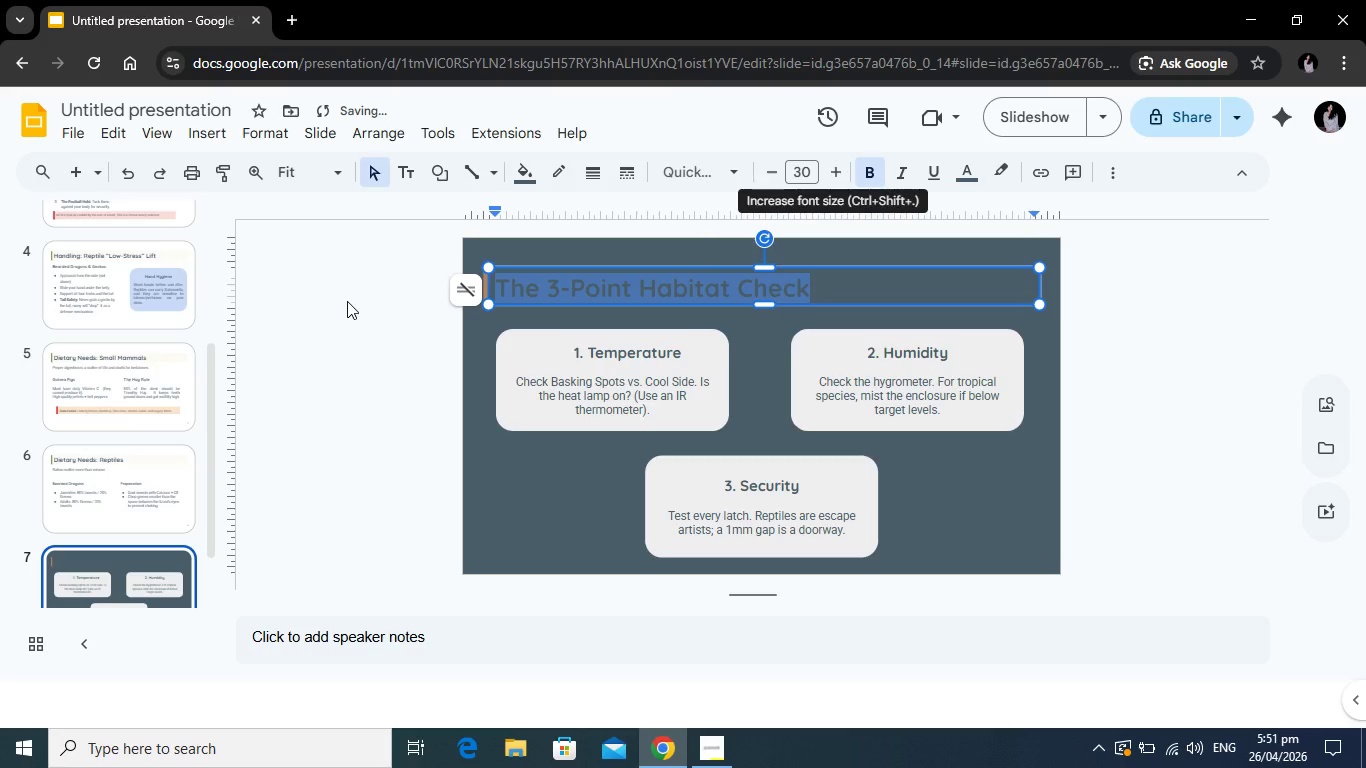 
left_click([351, 305])
 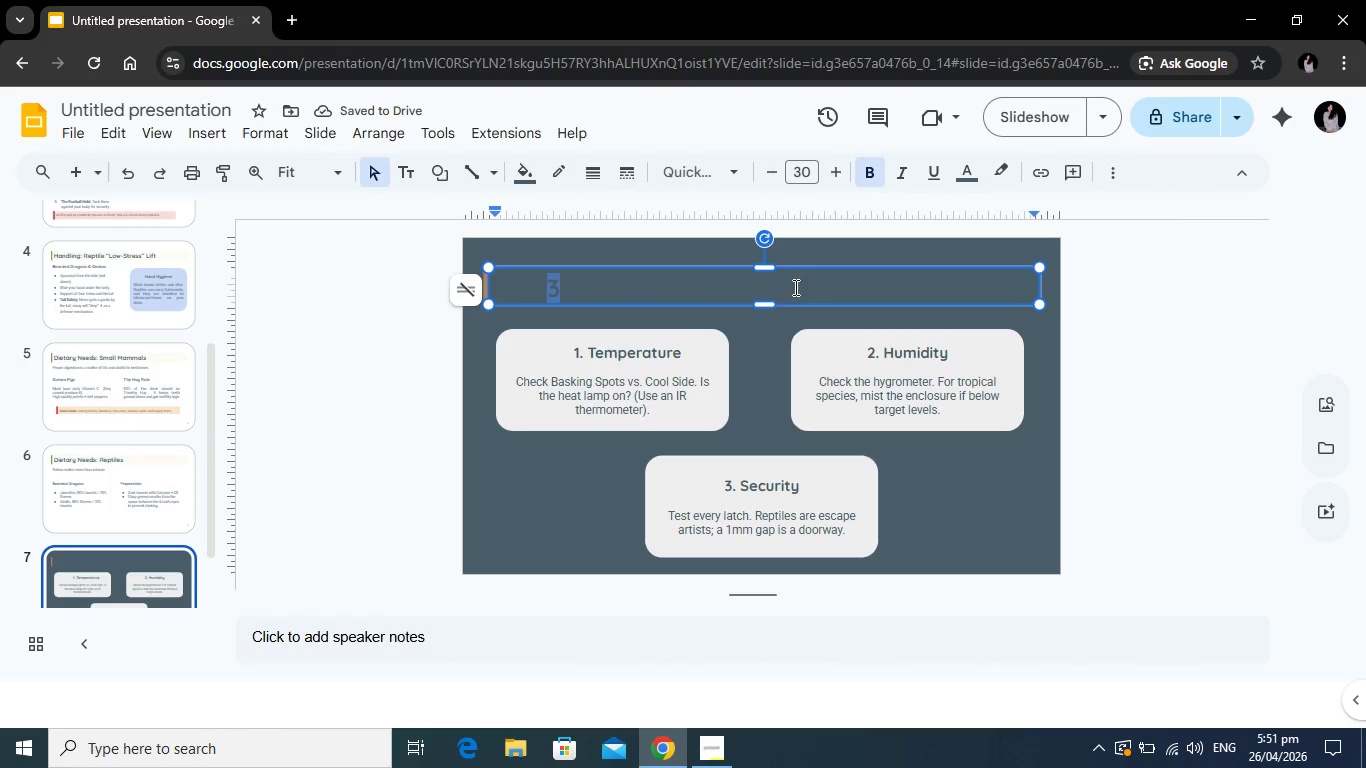 
left_click([821, 288])
 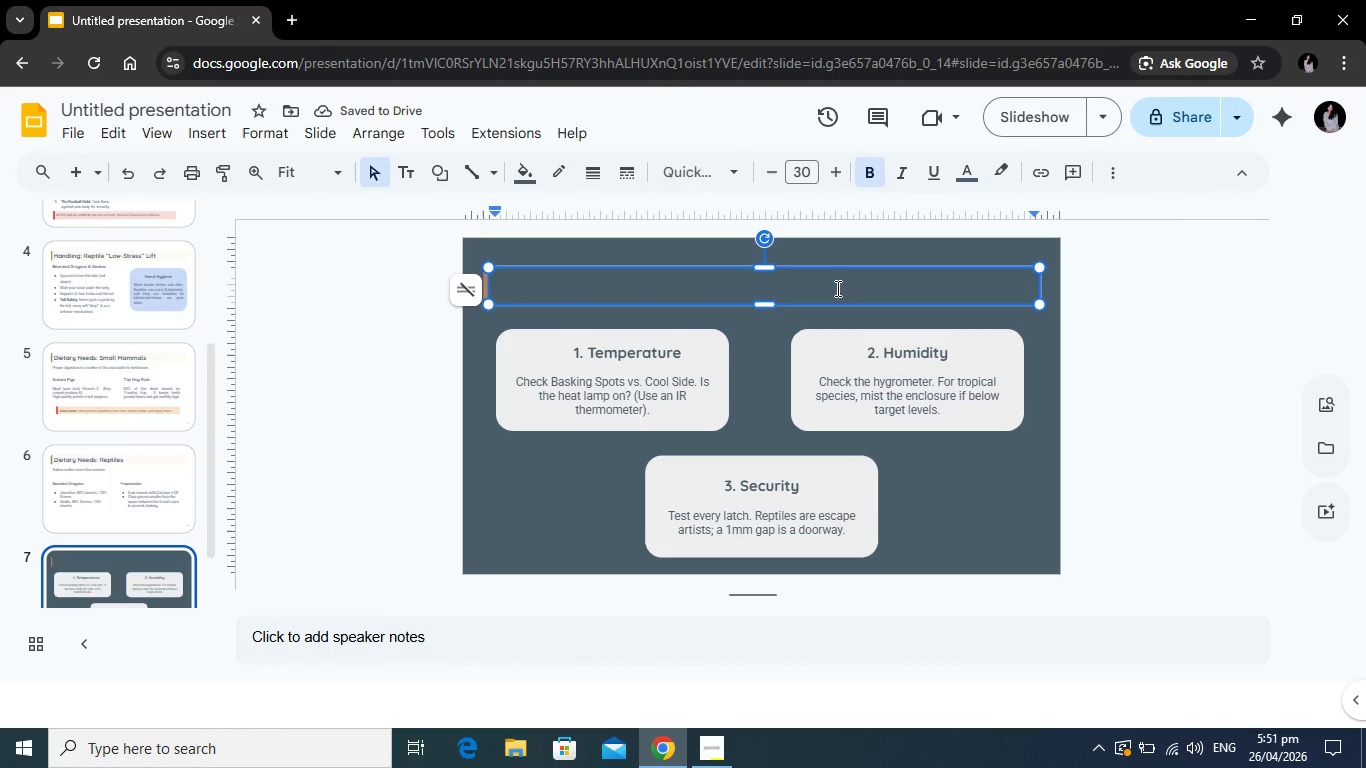 
left_click_drag(start_coordinate=[836, 288], to_coordinate=[488, 288])
 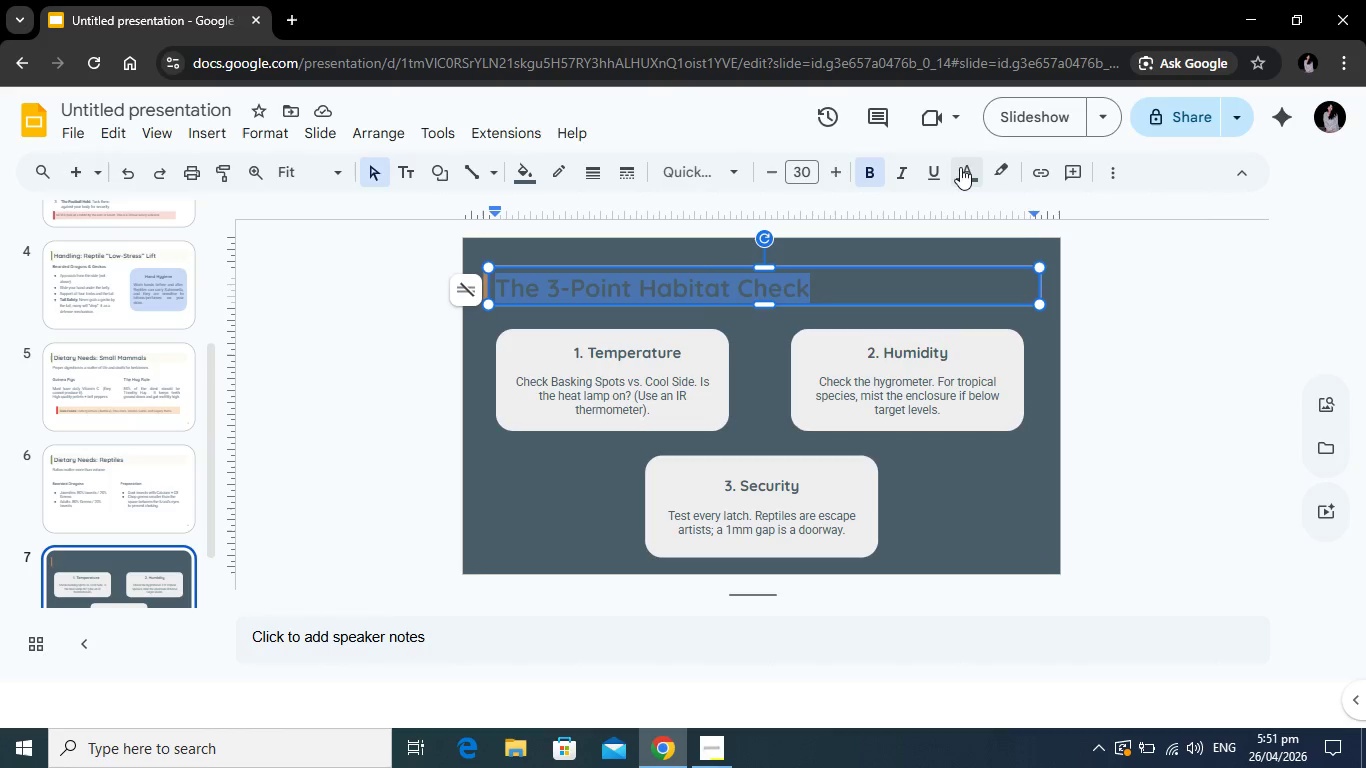 
left_click([963, 167])
 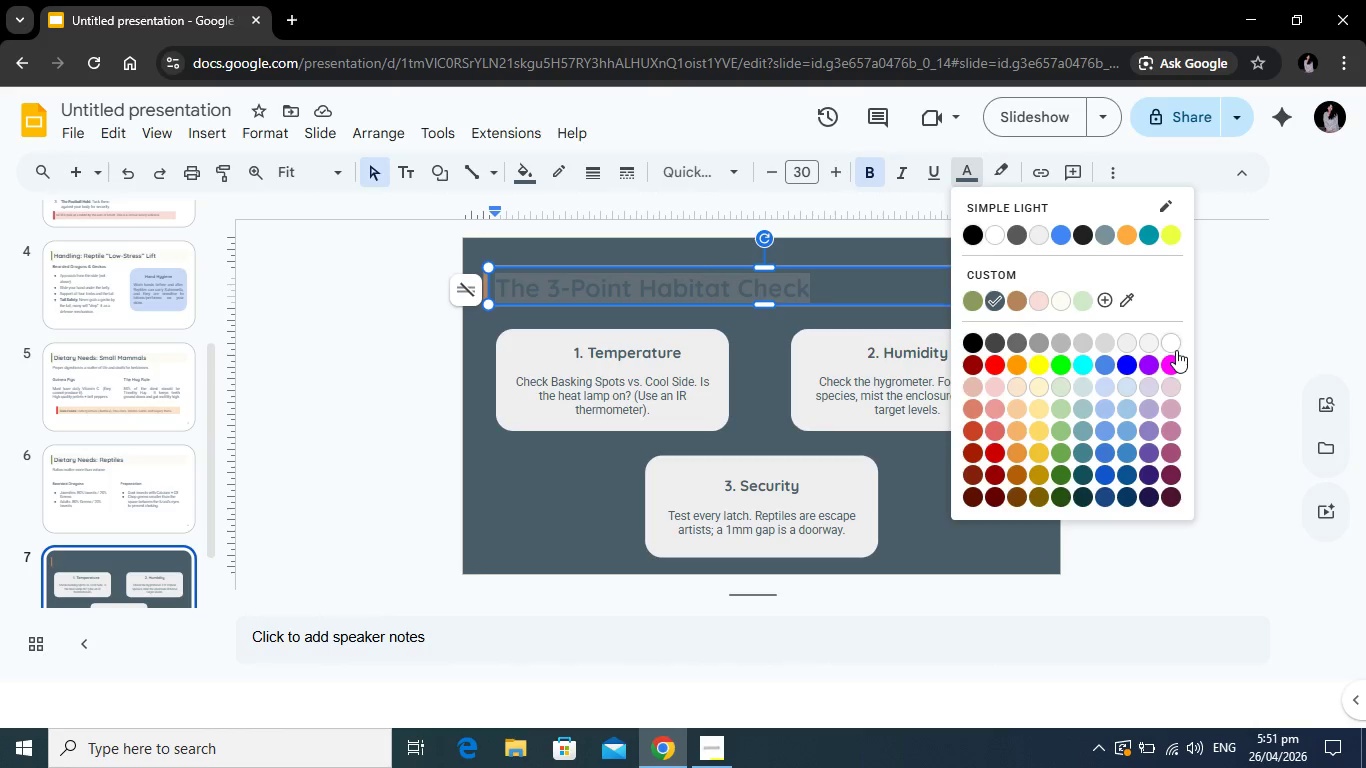 
left_click([1174, 341])
 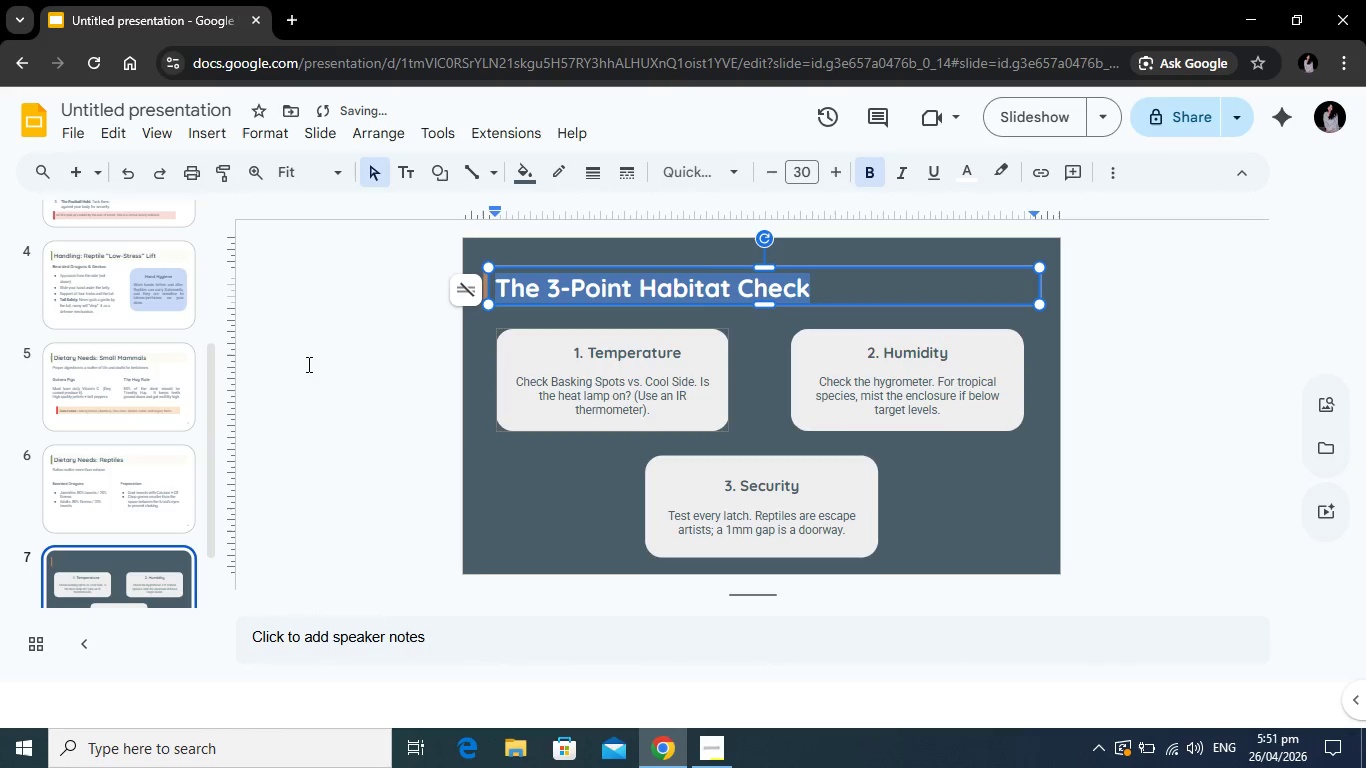 
left_click([307, 364])
 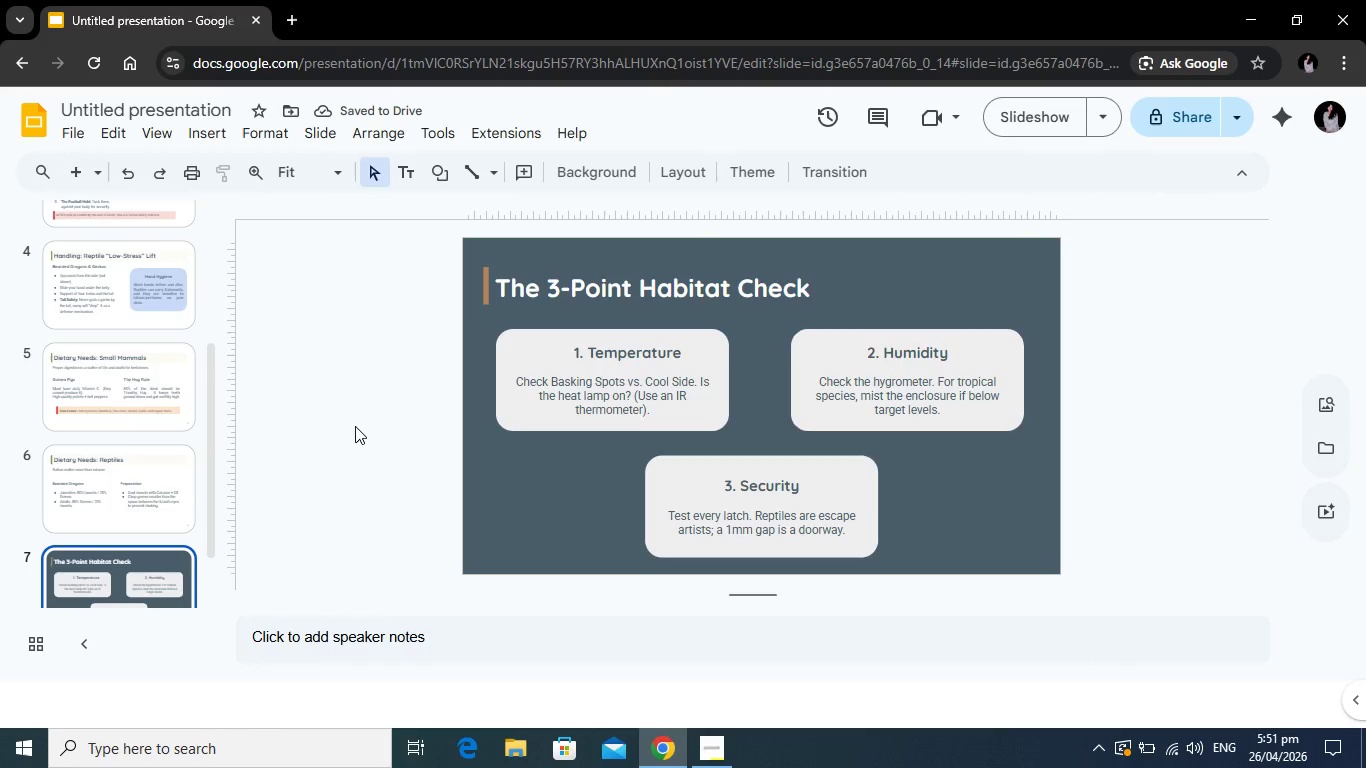 
wait(5.36)
 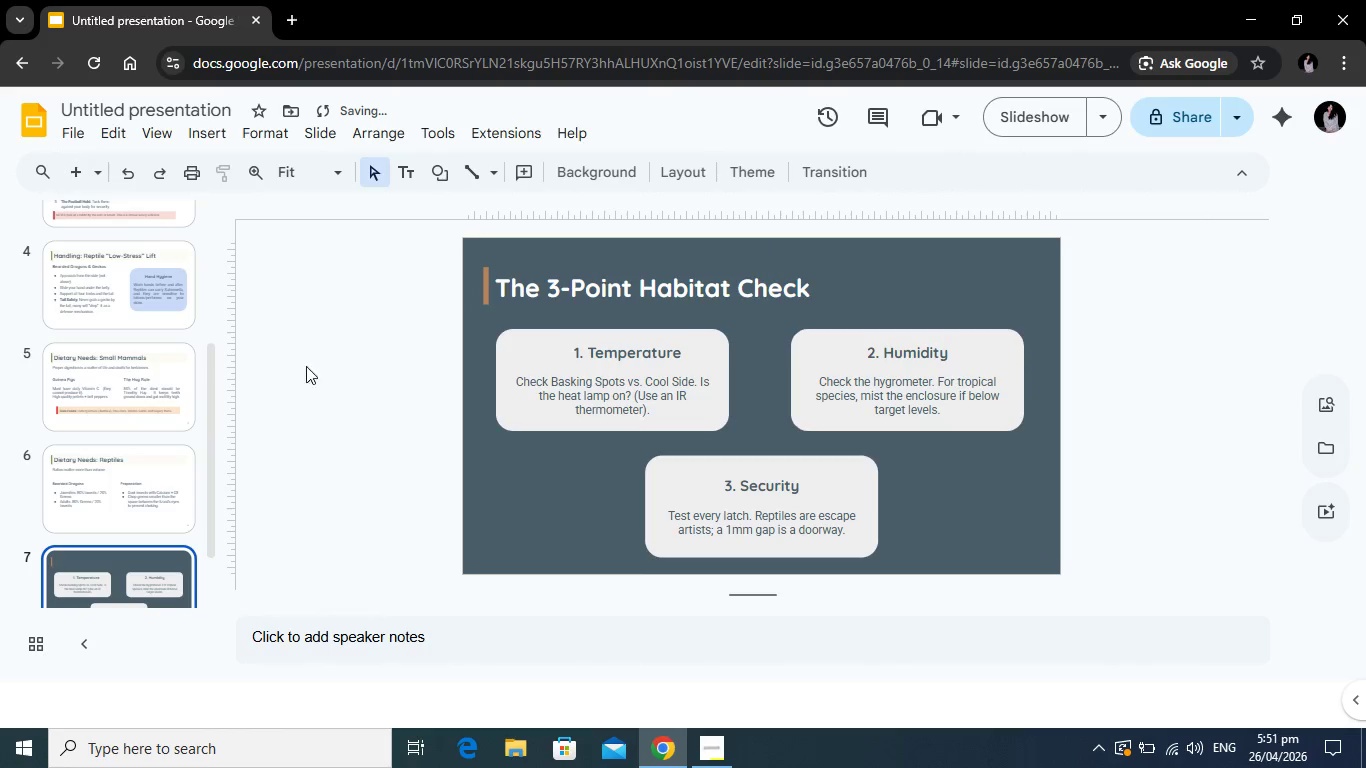 
left_click([525, 345])
 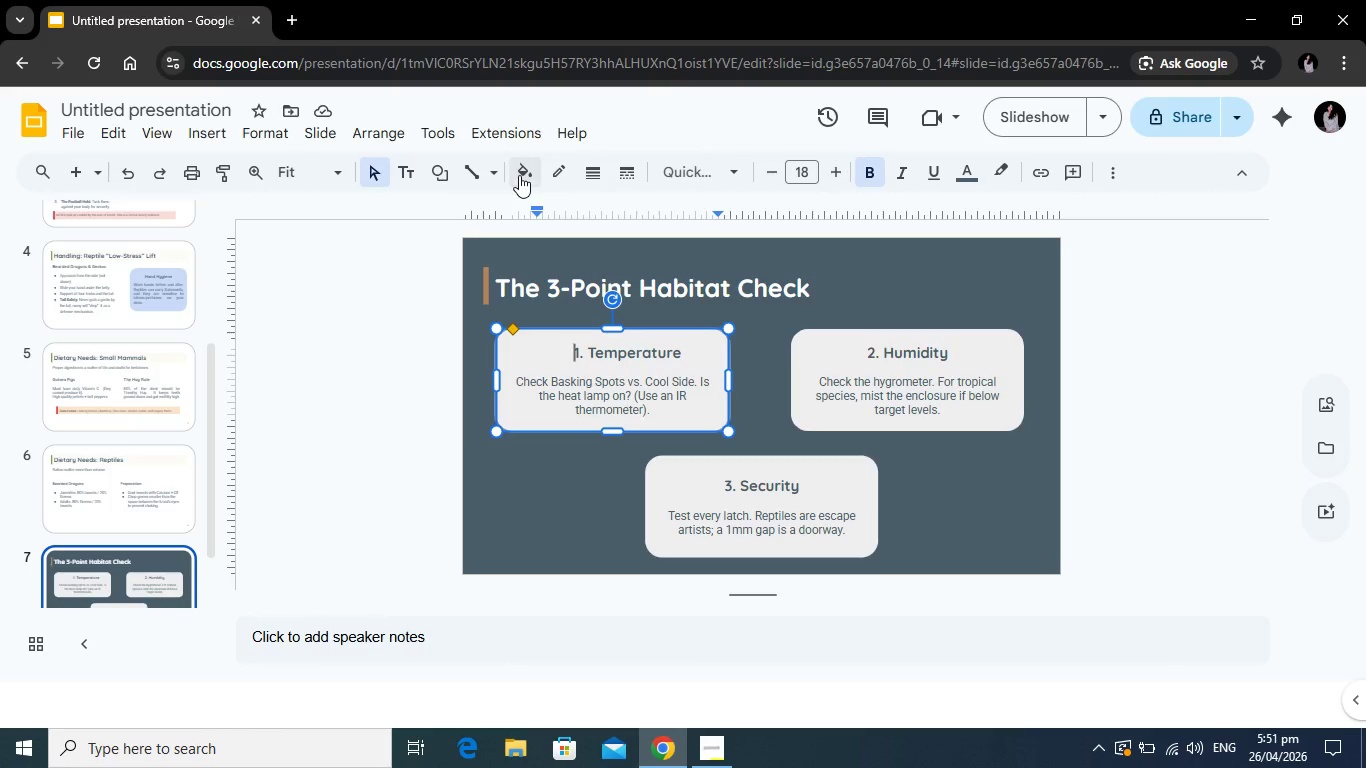 
left_click([519, 174])
 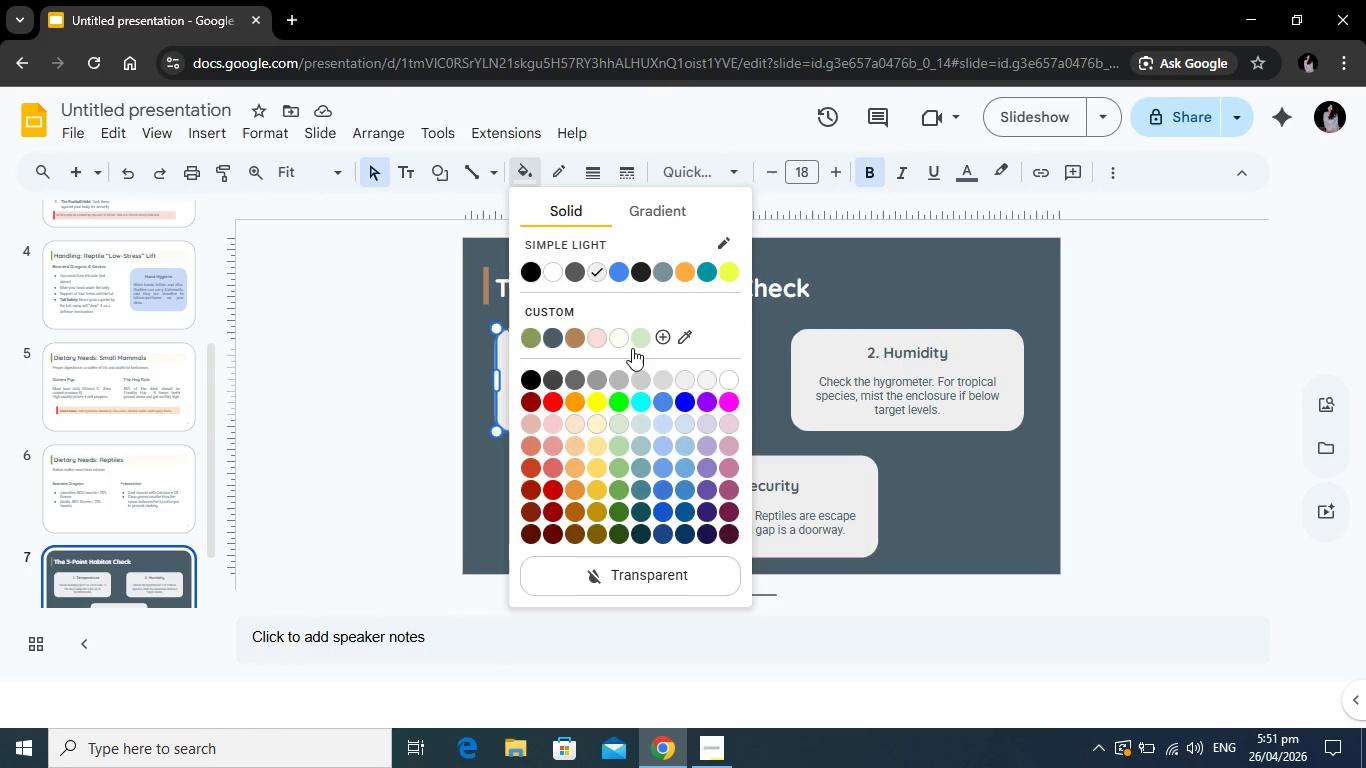 
left_click([642, 339])
 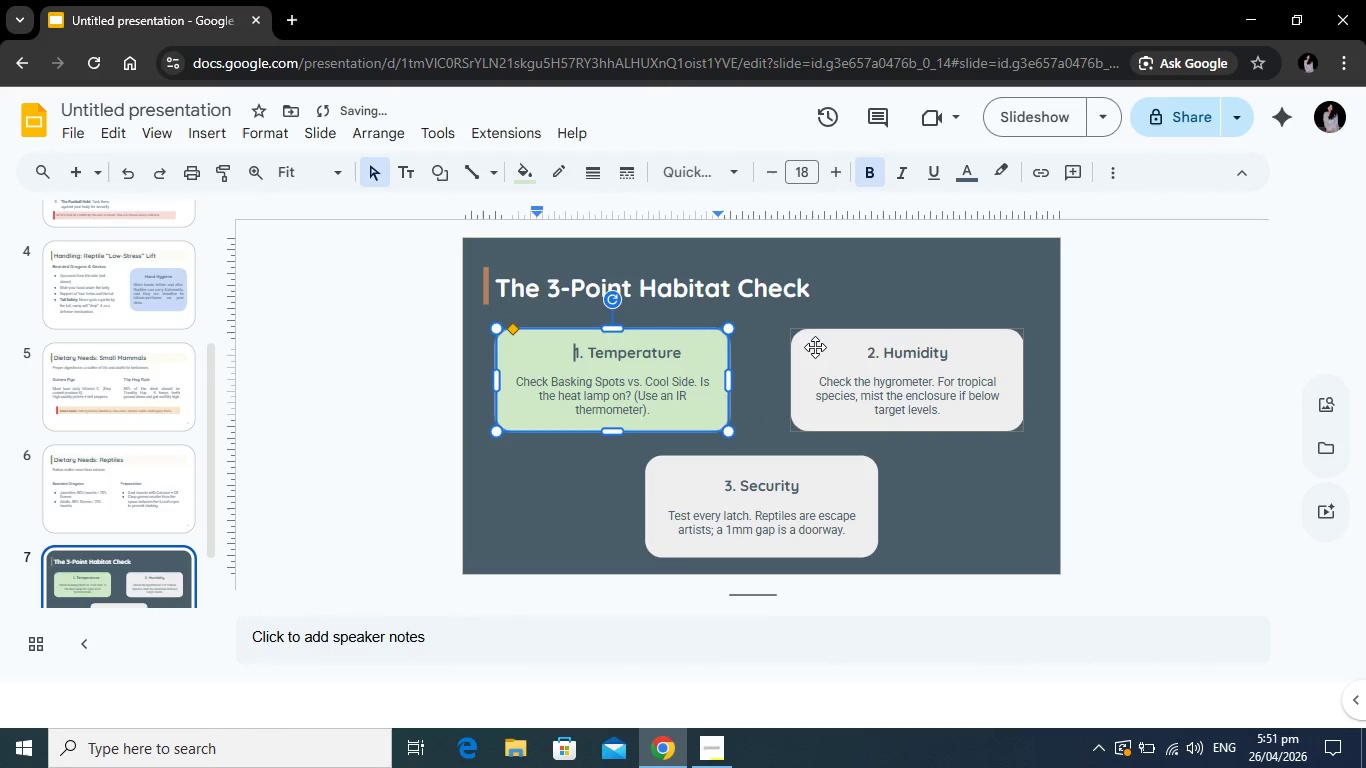 
left_click([815, 347])
 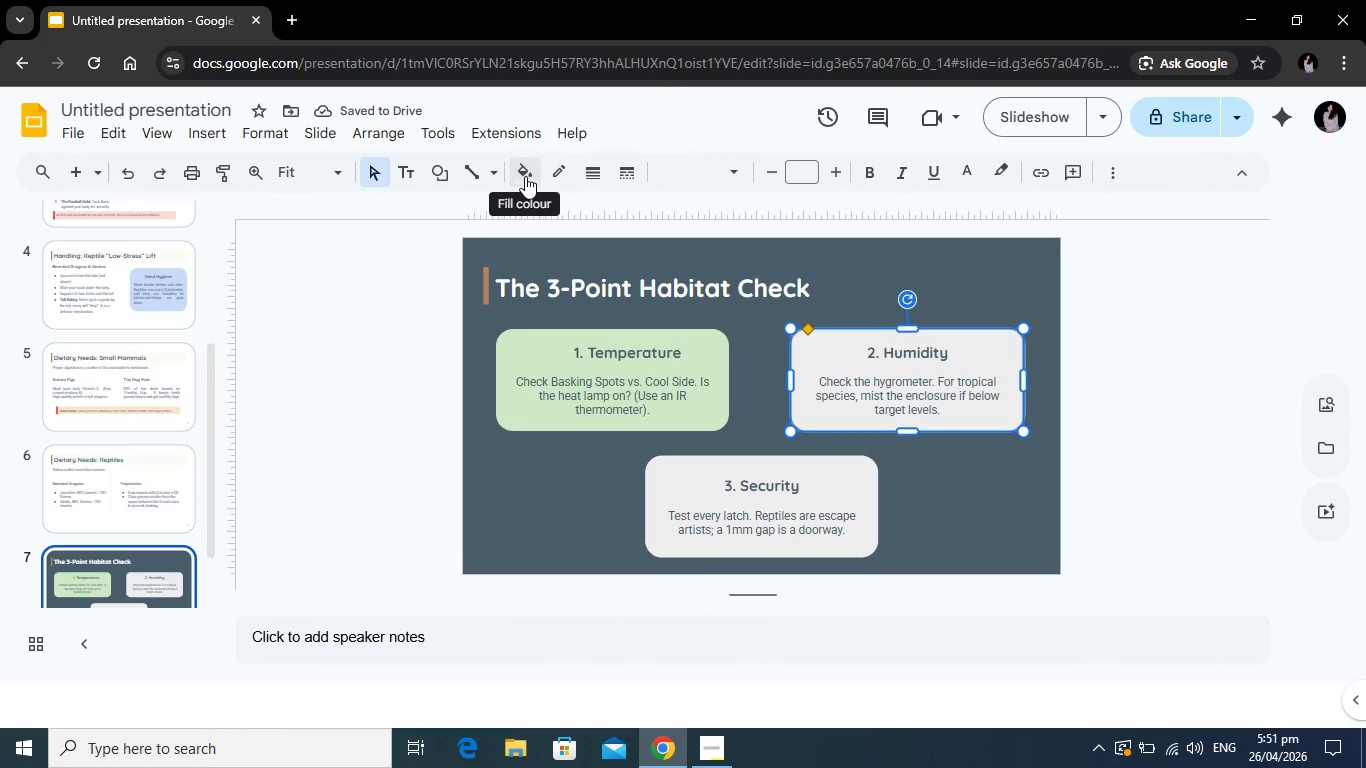 
left_click([525, 176])
 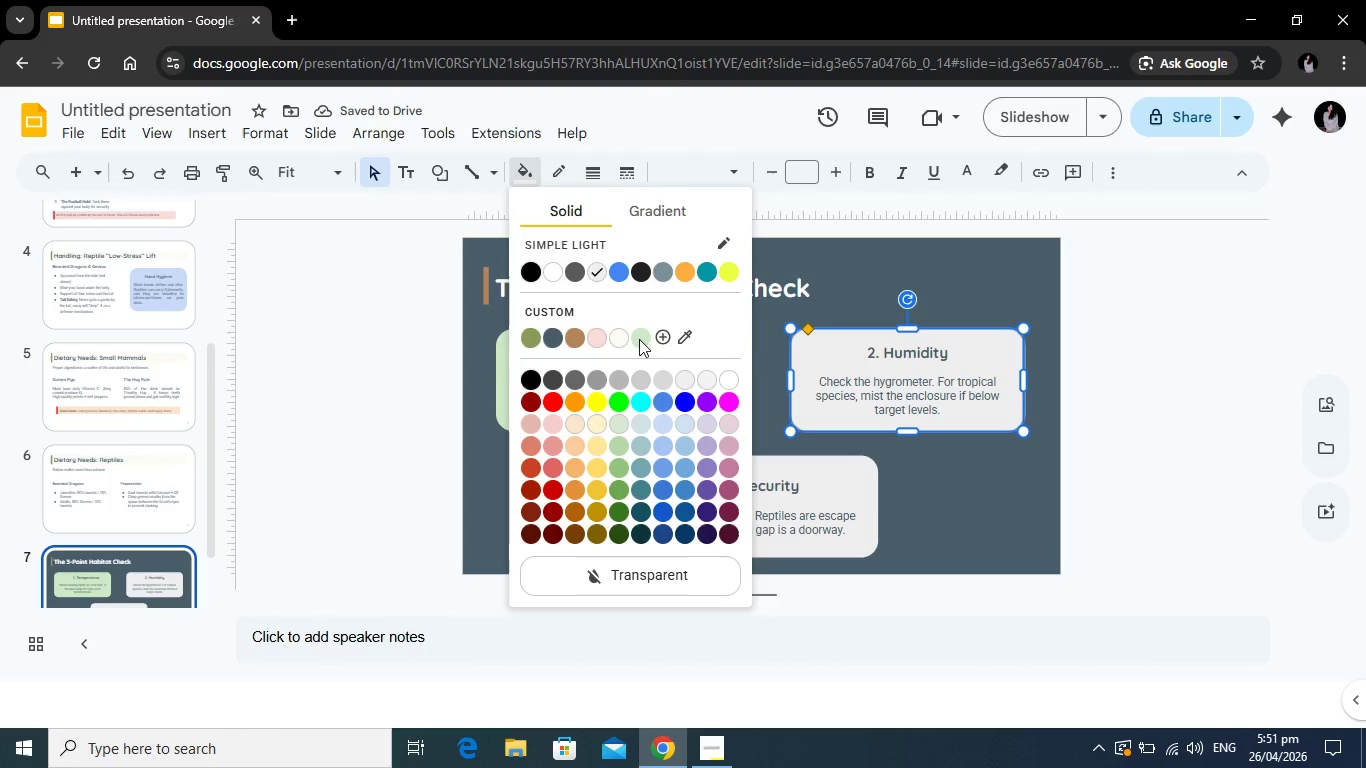 
left_click([639, 339])
 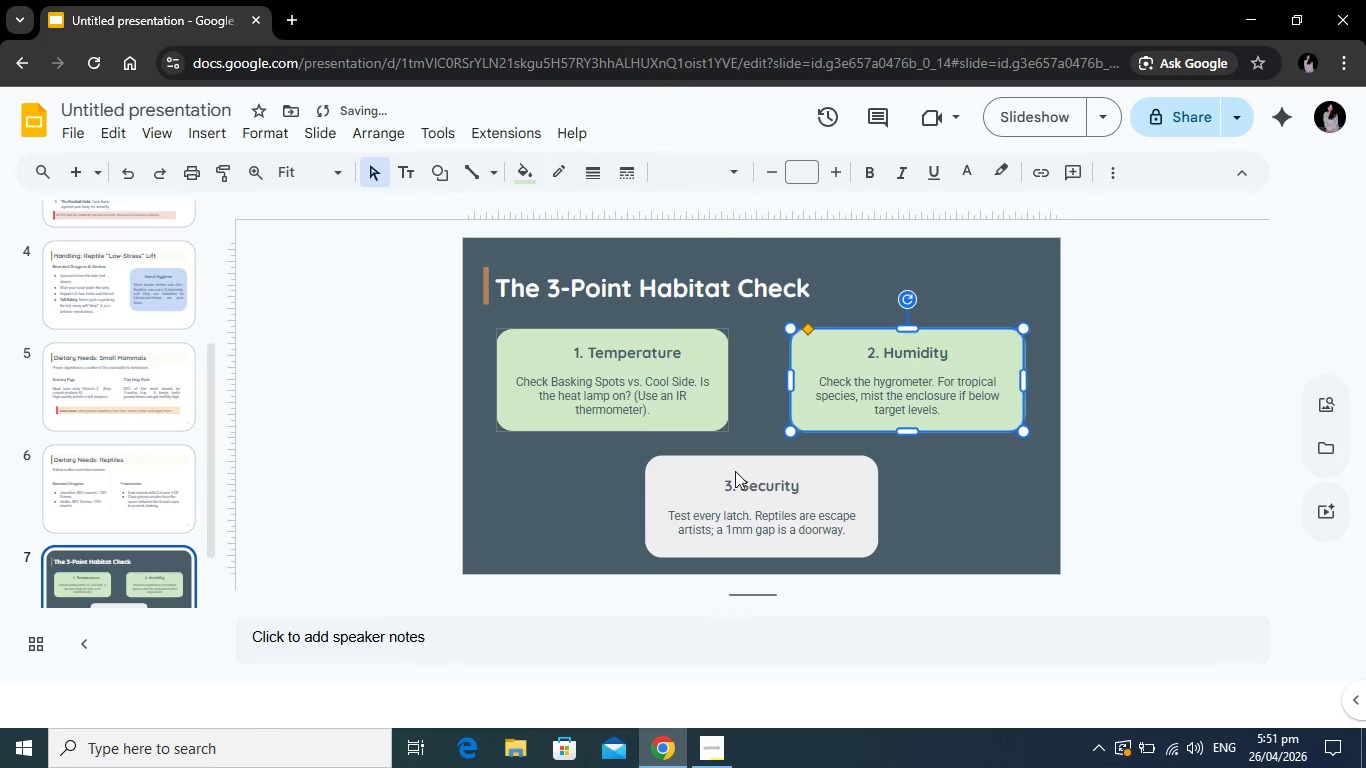 
left_click([735, 473])
 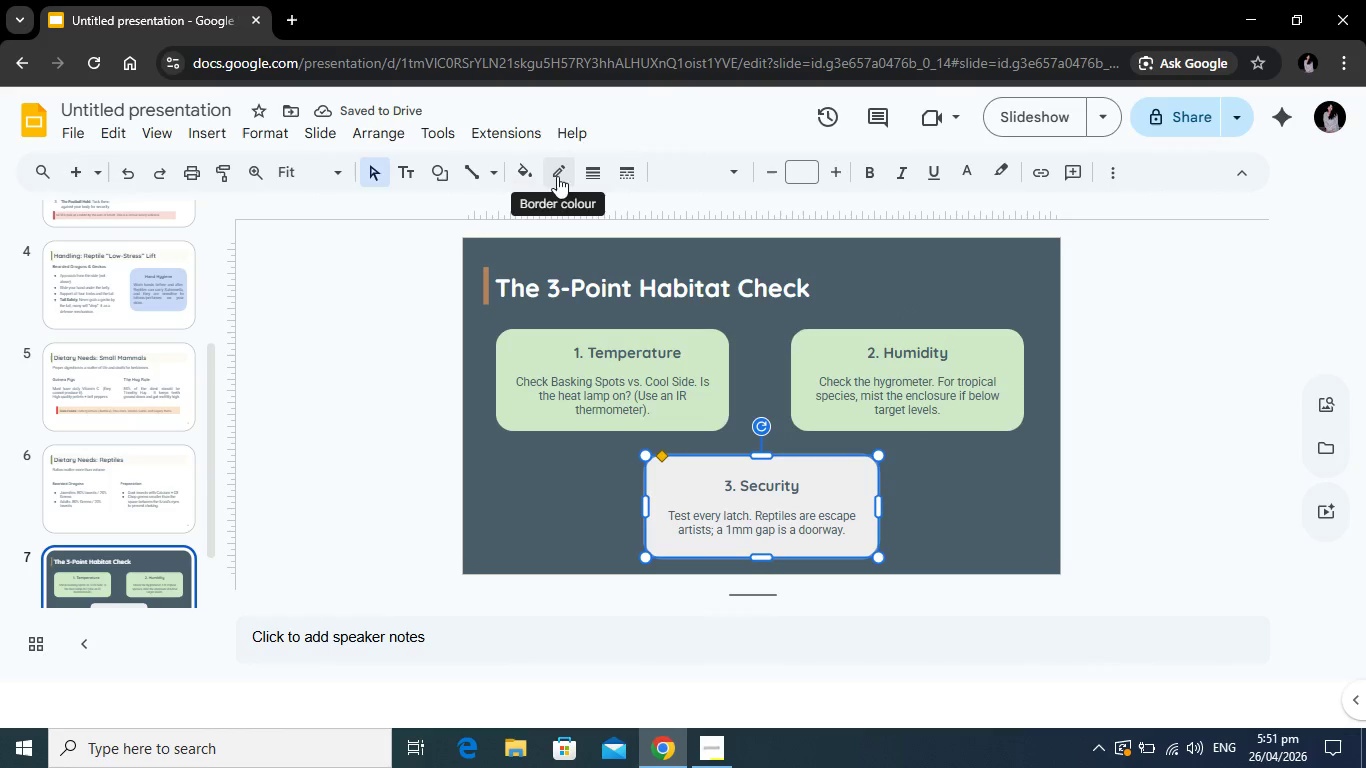 
left_click([530, 176])
 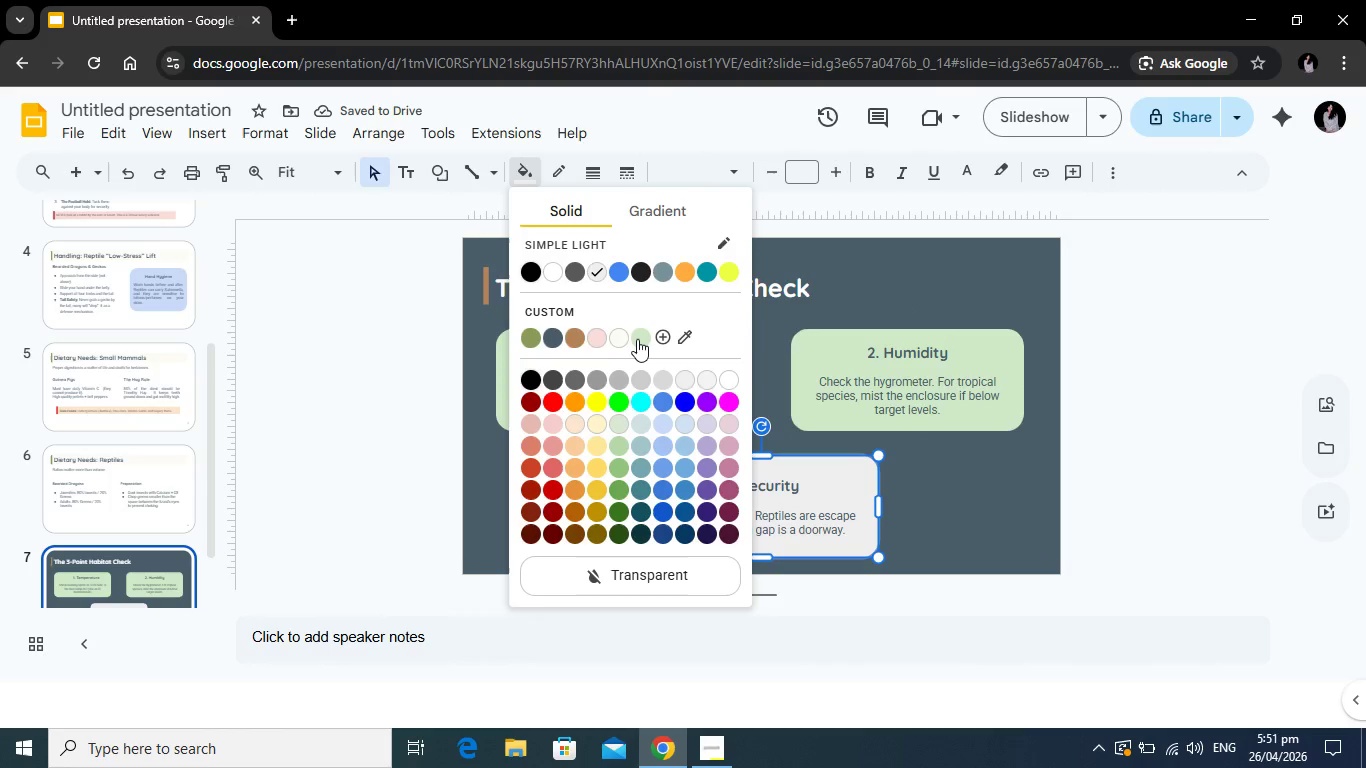 
left_click([638, 339])
 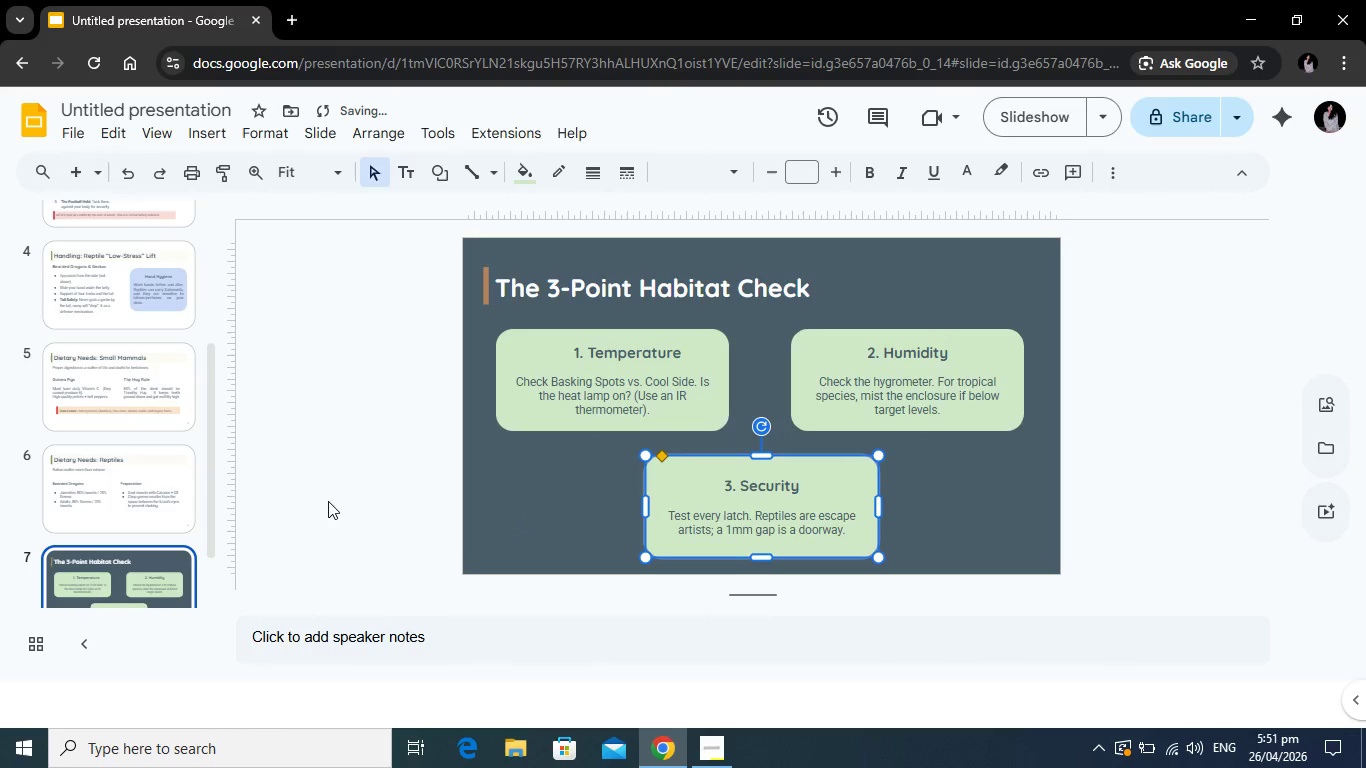 
left_click([310, 500])
 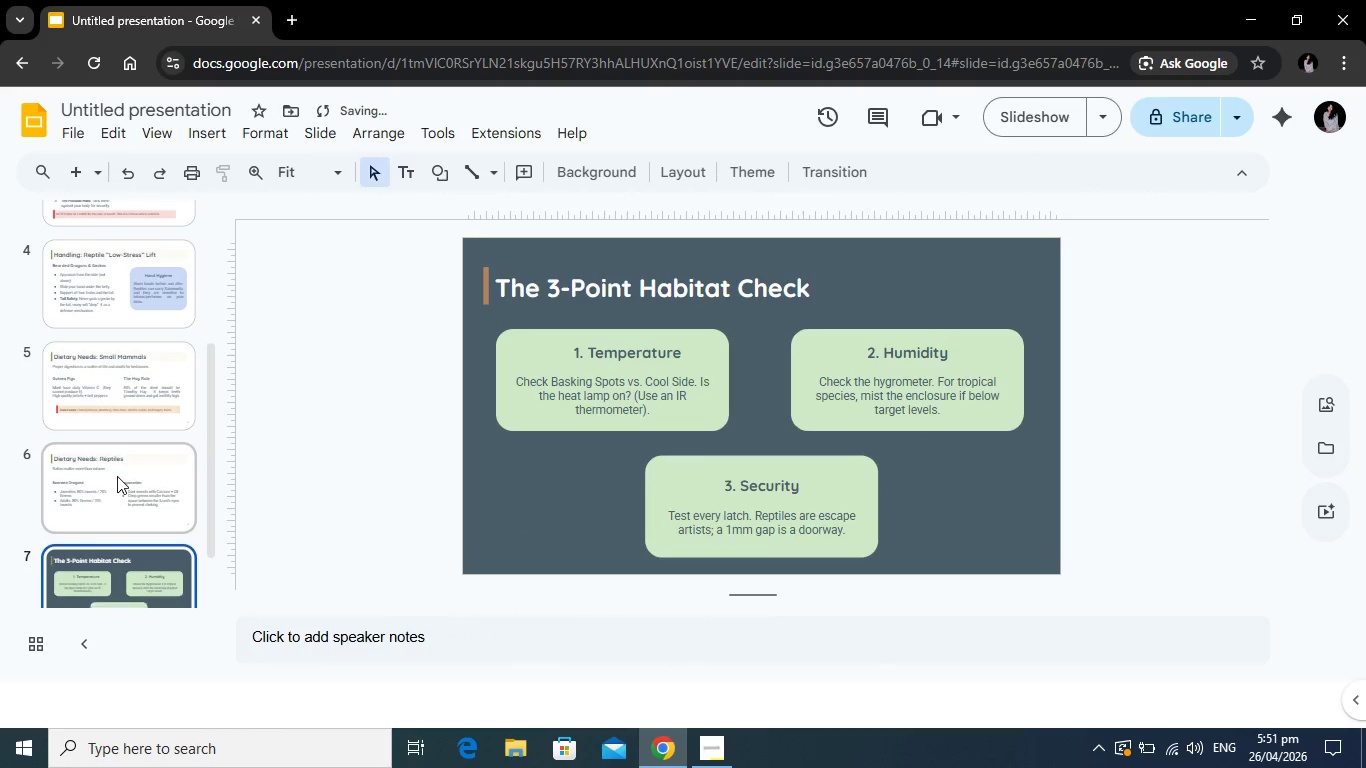 
scroll: coordinate [117, 476], scroll_direction: down, amount: 3.0
 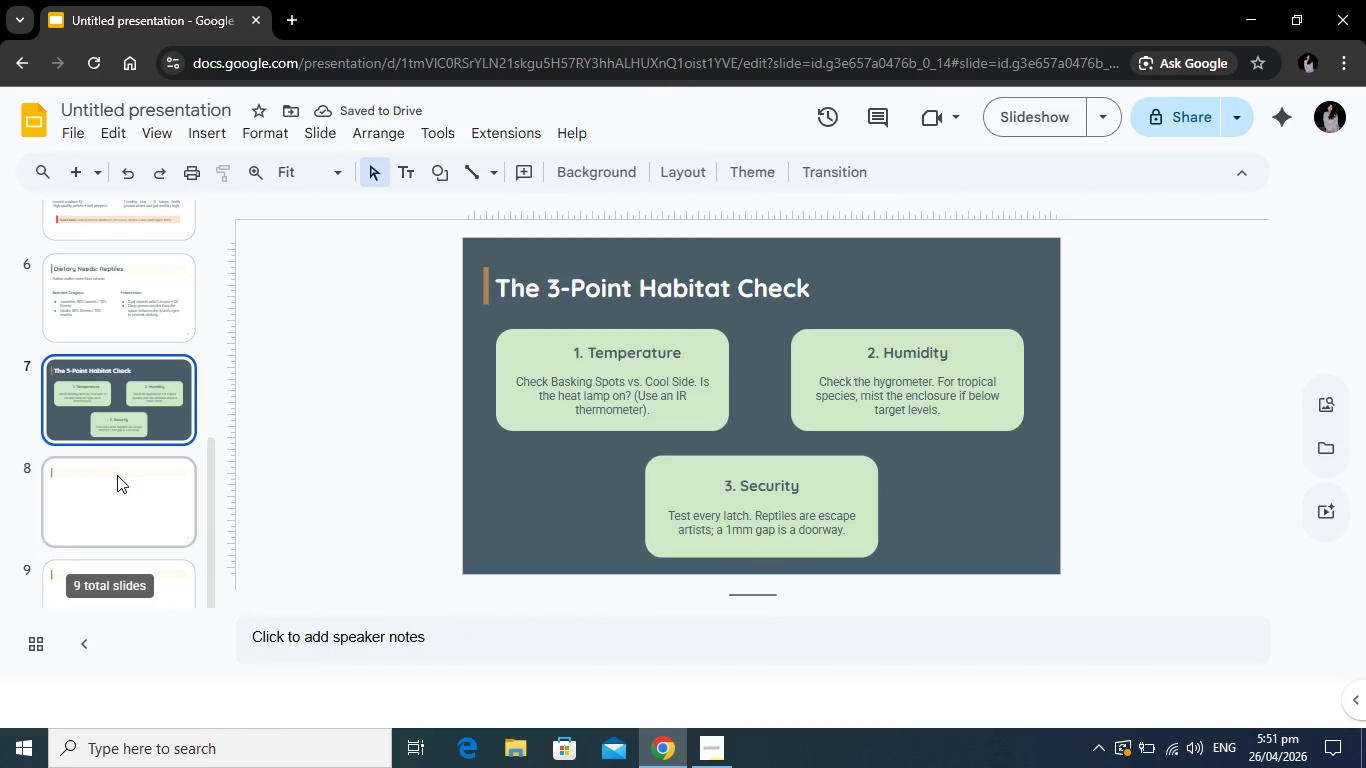 
left_click([117, 475])
 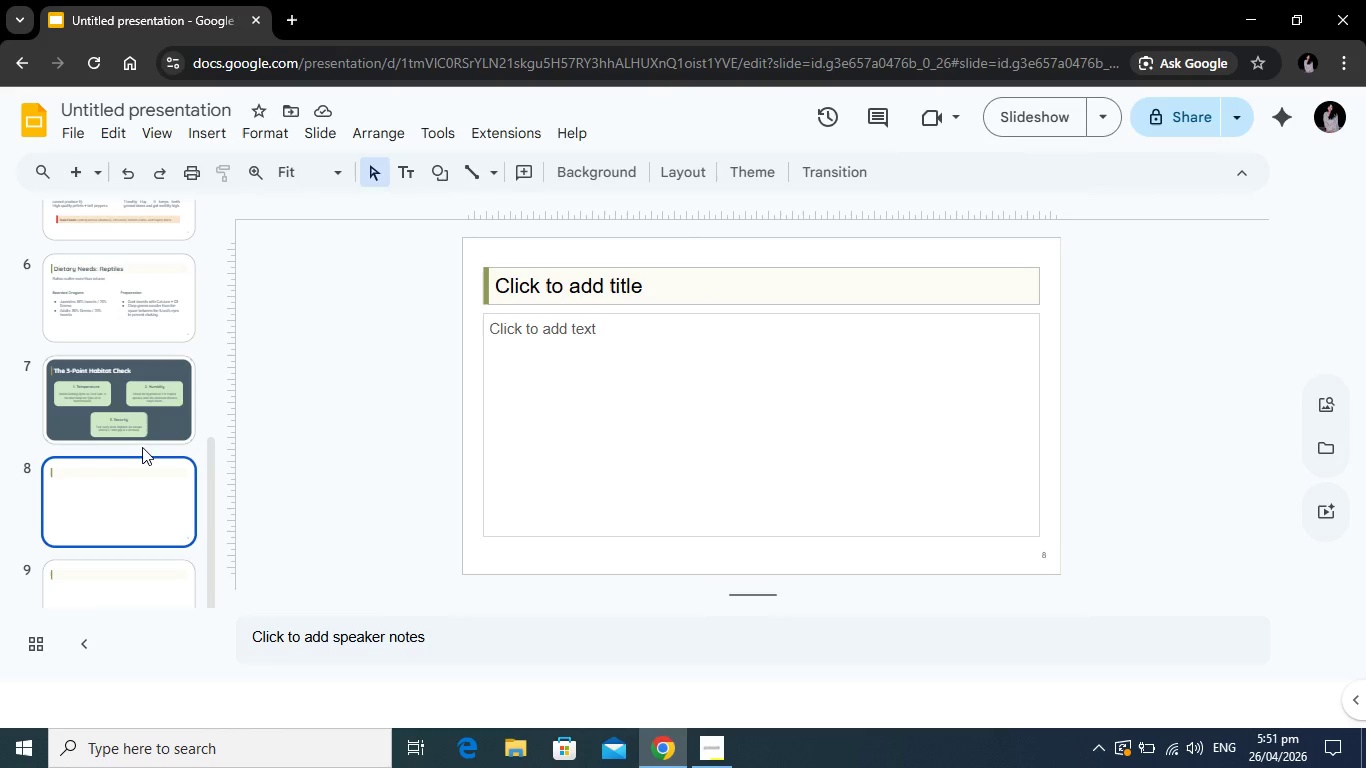 
wait(10.22)
 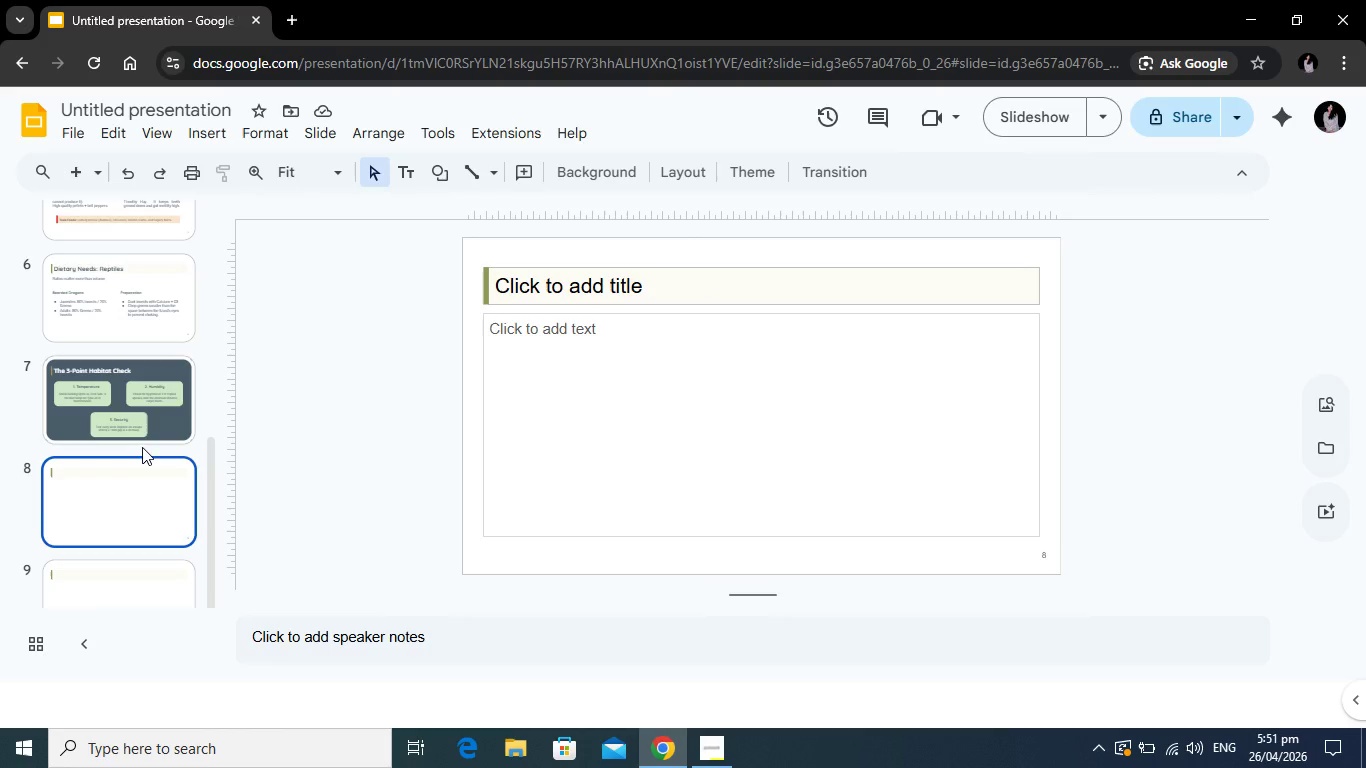 
left_click([596, 281])
 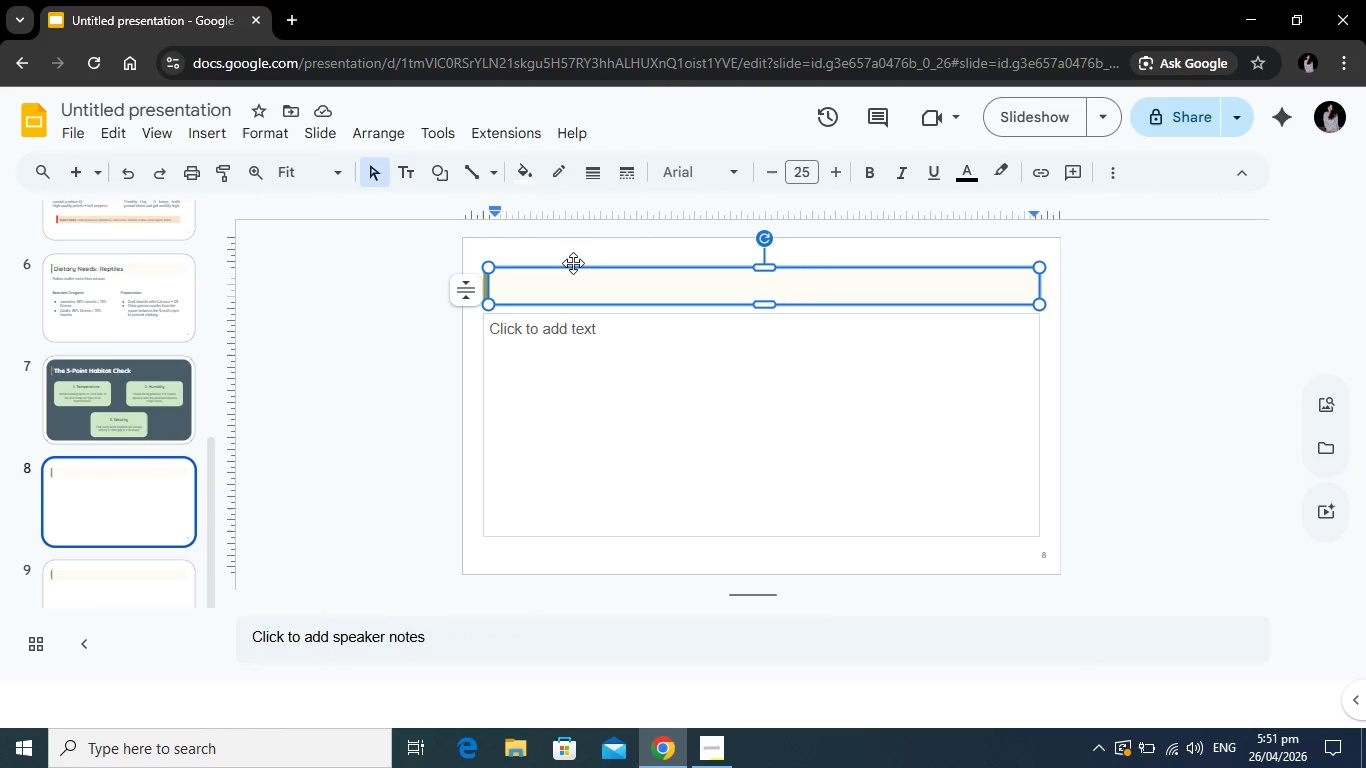 
type(Silent Emergencies)
 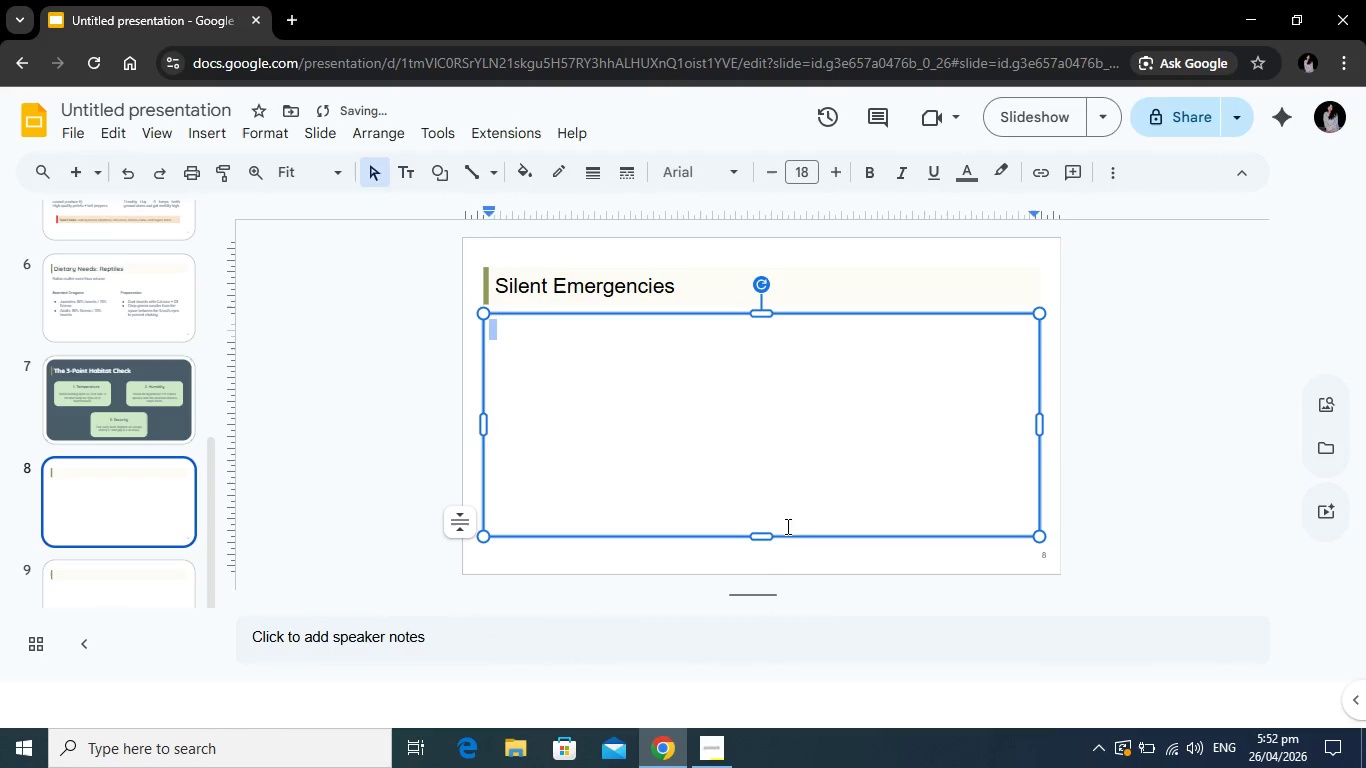 
left_click_drag(start_coordinate=[766, 537], to_coordinate=[750, 352])
 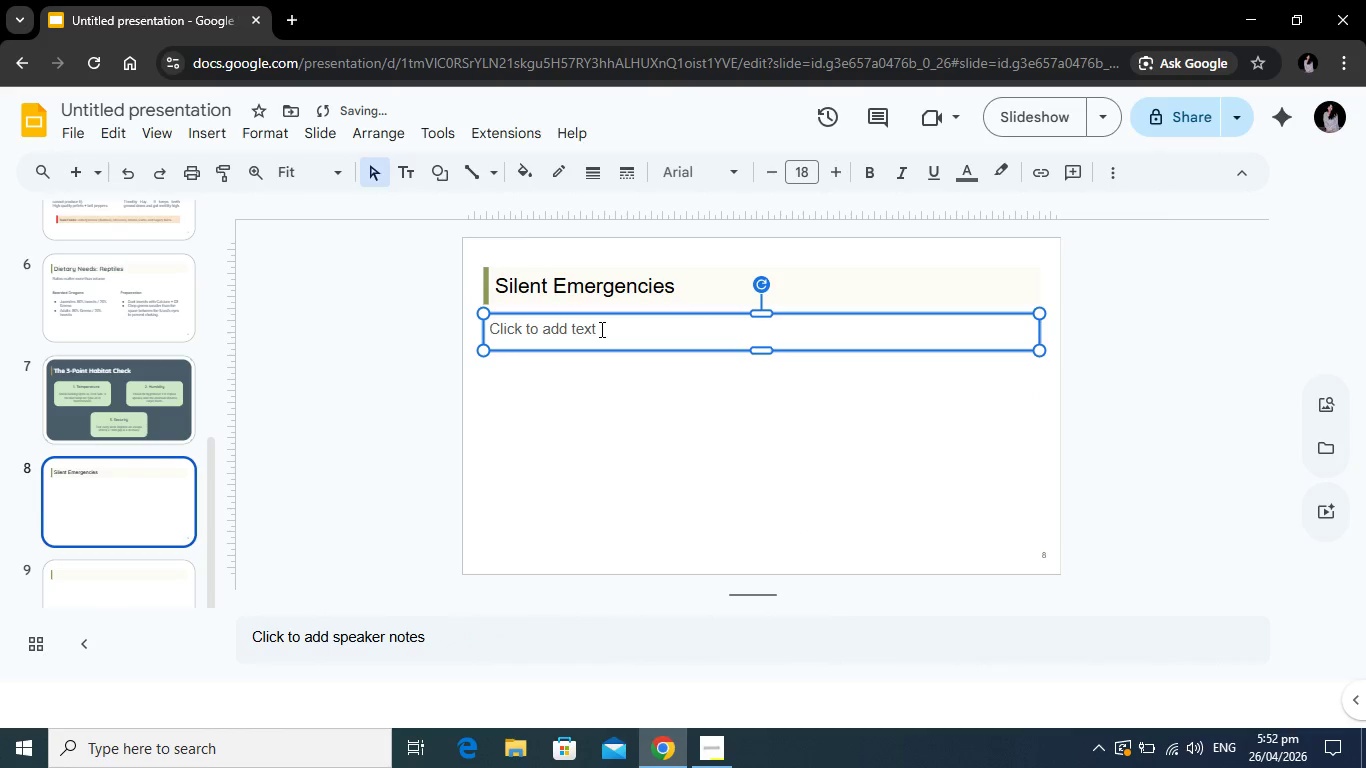 
left_click([600, 329])
 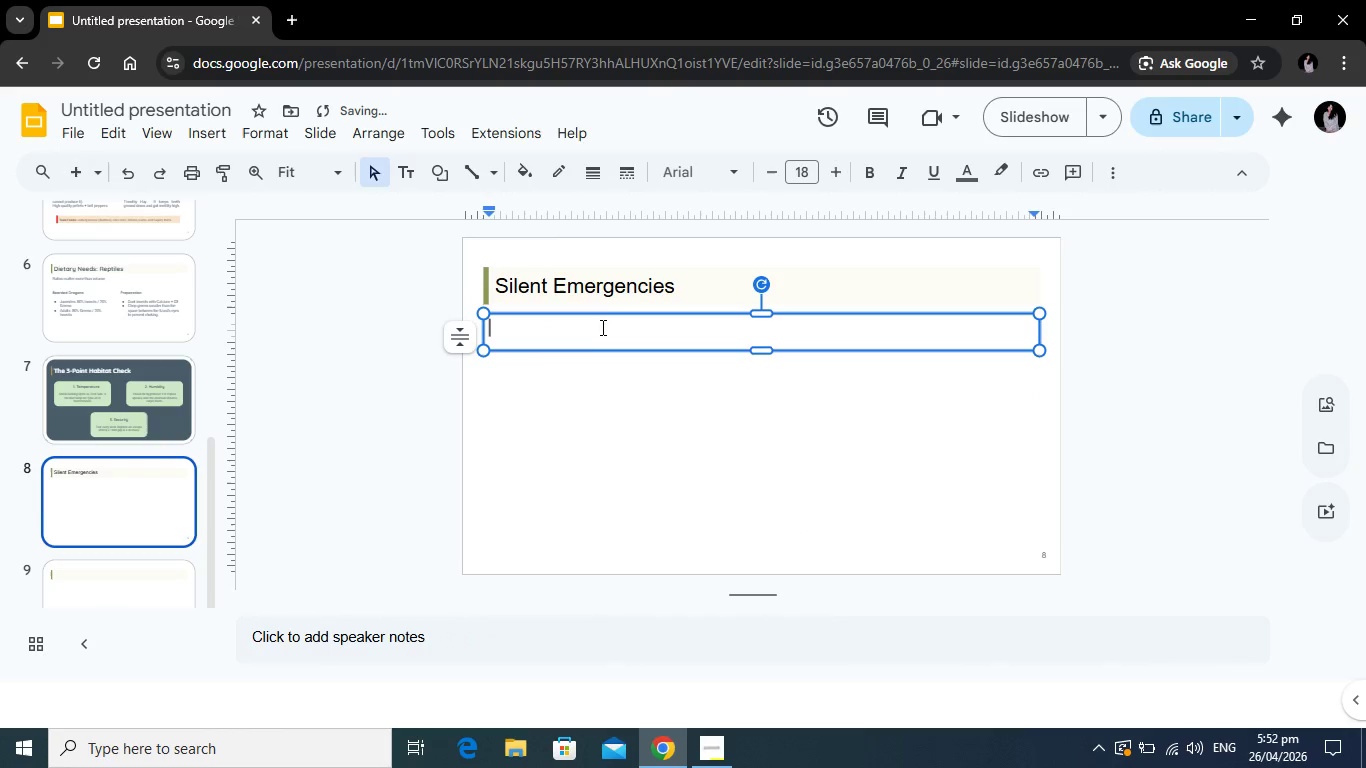 
type(Beacus)
key(Backspace)
key(Backspace)
key(Backspace)
key(Backspace)
type(cause they are prey, they hide pain. If you see theses)
key(Backspace)
type(  )
key(Backspace)
type(, ca;)
key(Backspace)
type(ll )
key(Backspace)
key(Backspace)
key(Backspace)
key(Backspace)
key(Backspace)
key(Backspace)
key(Backspace)
key(Backspace)
type(, call the supre)
key(Backspace)
key(Backspace)
type(ervisor immediately.)
 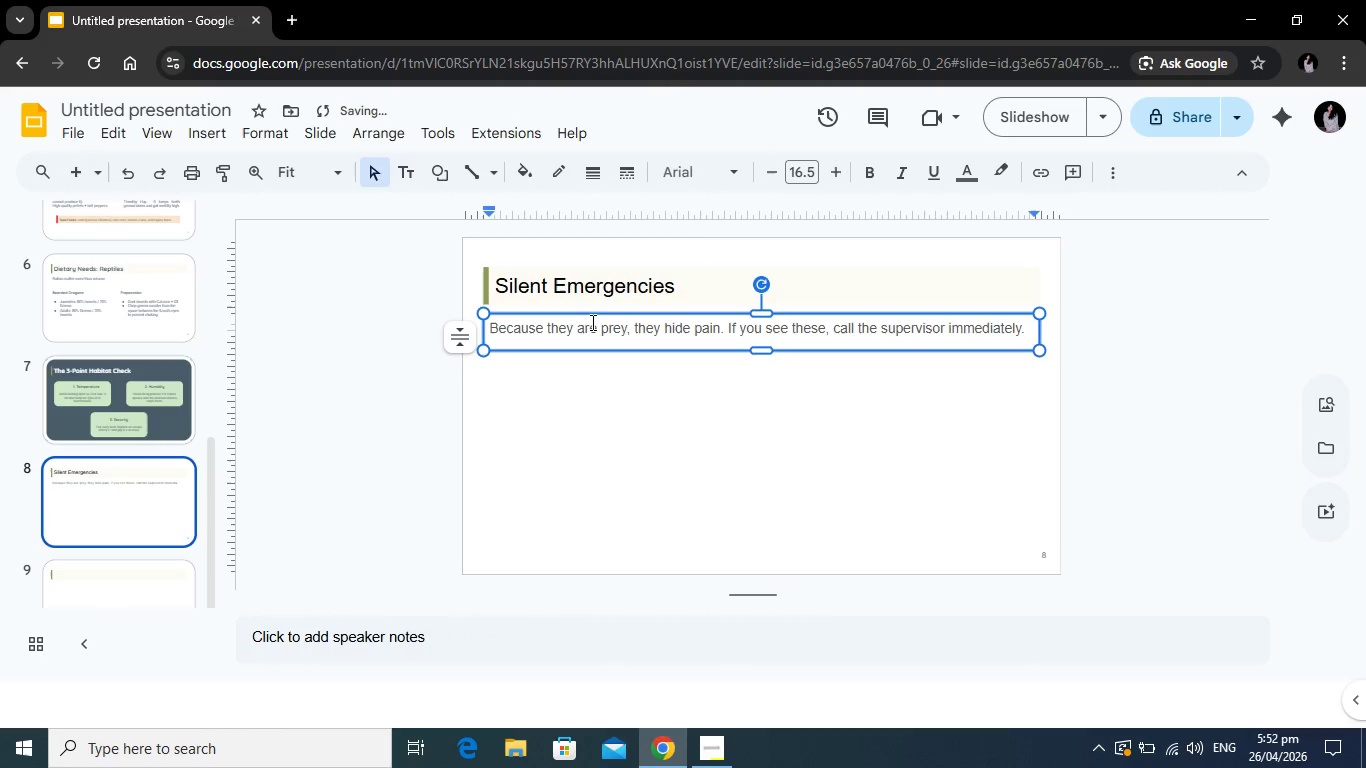 
left_click([801, 174])
 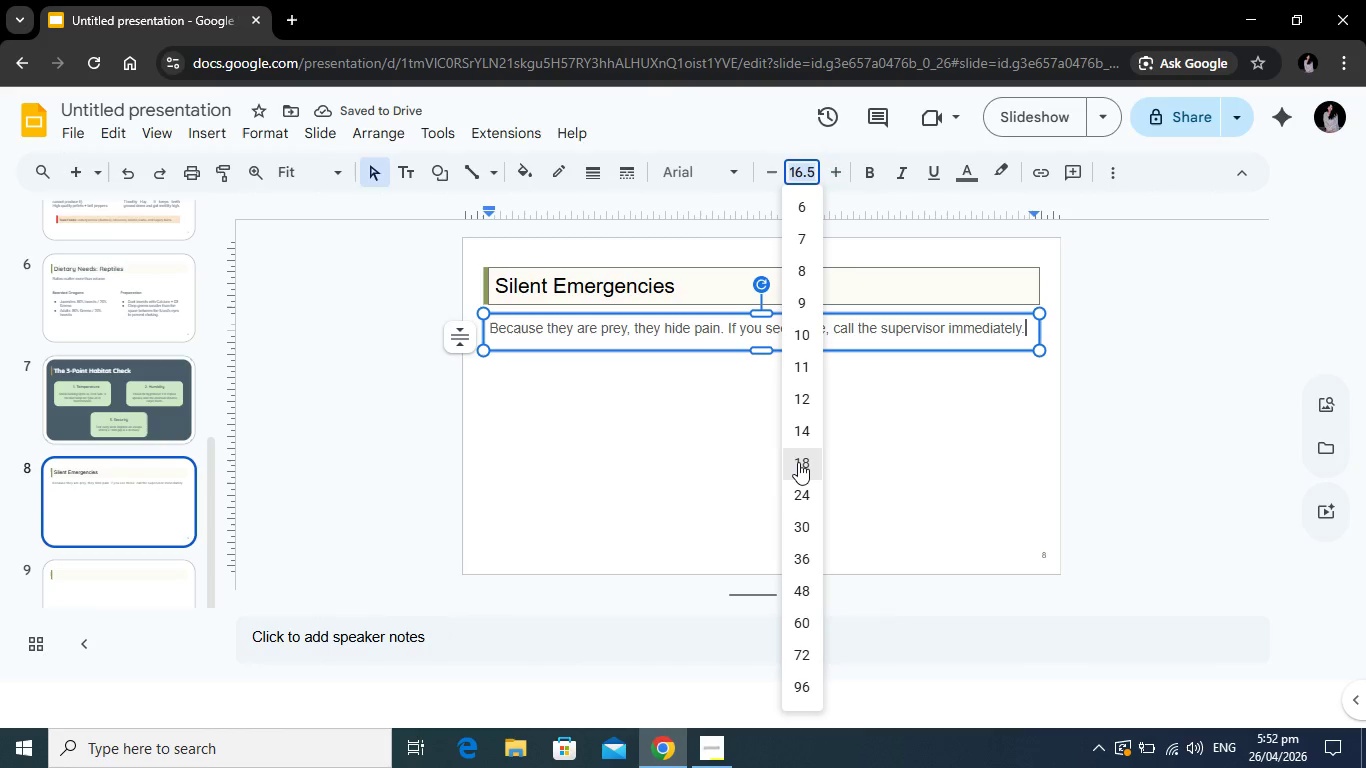 
left_click([798, 462])
 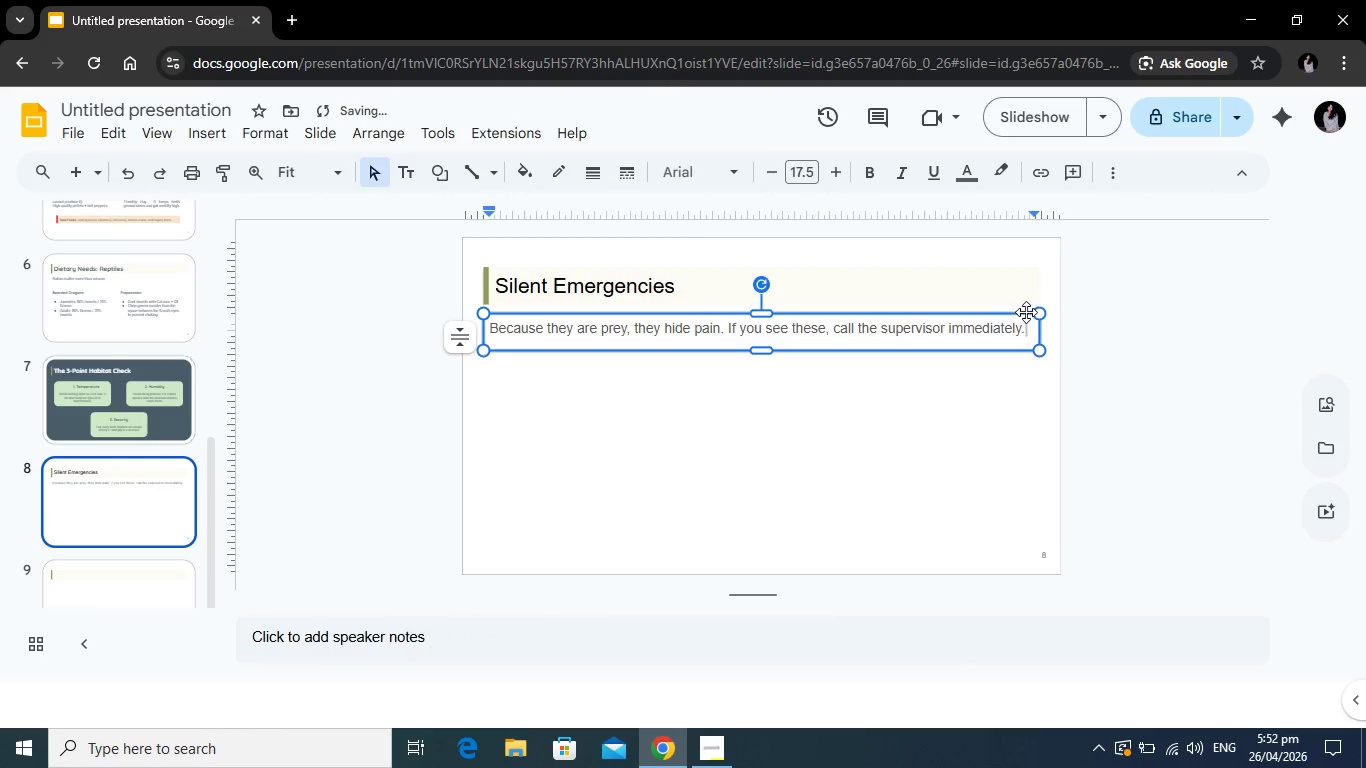 
left_click_drag(start_coordinate=[1029, 333], to_coordinate=[486, 343])
 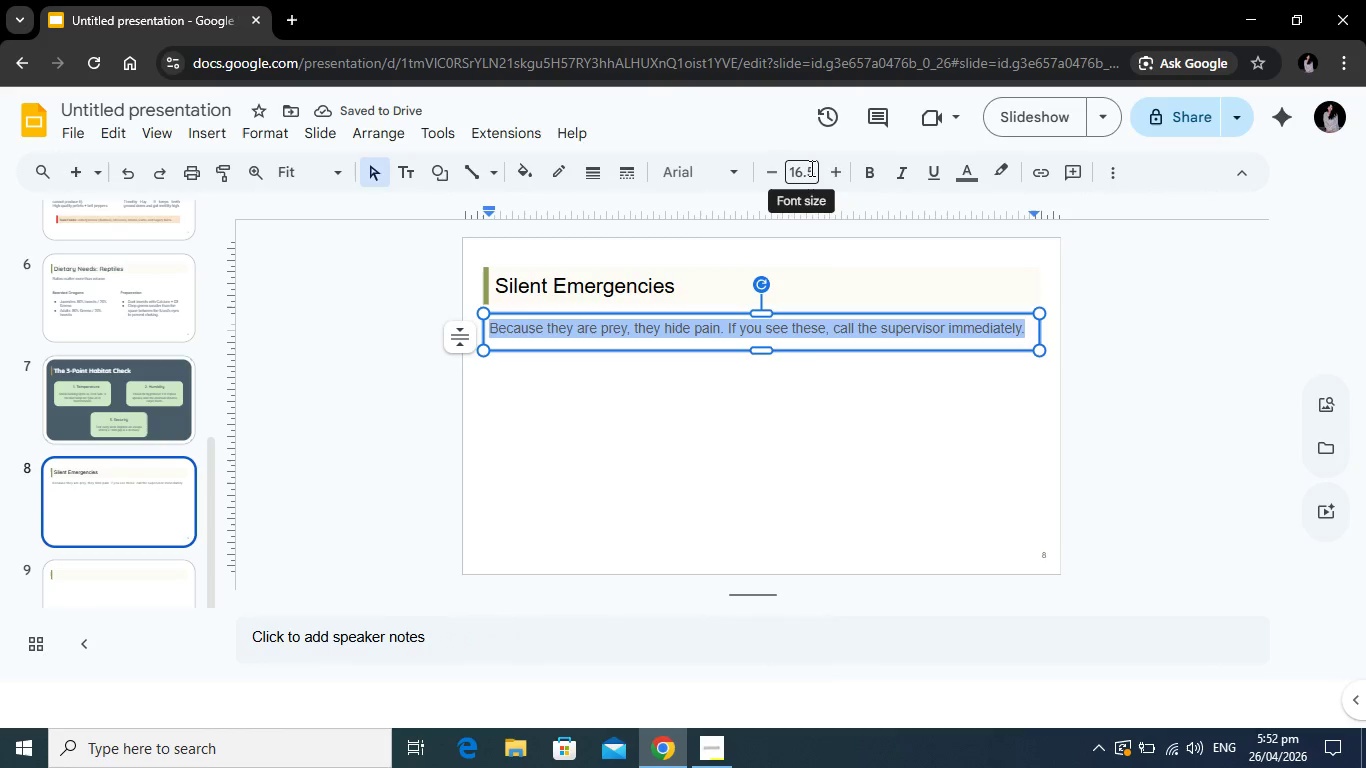 
left_click([810, 168])
 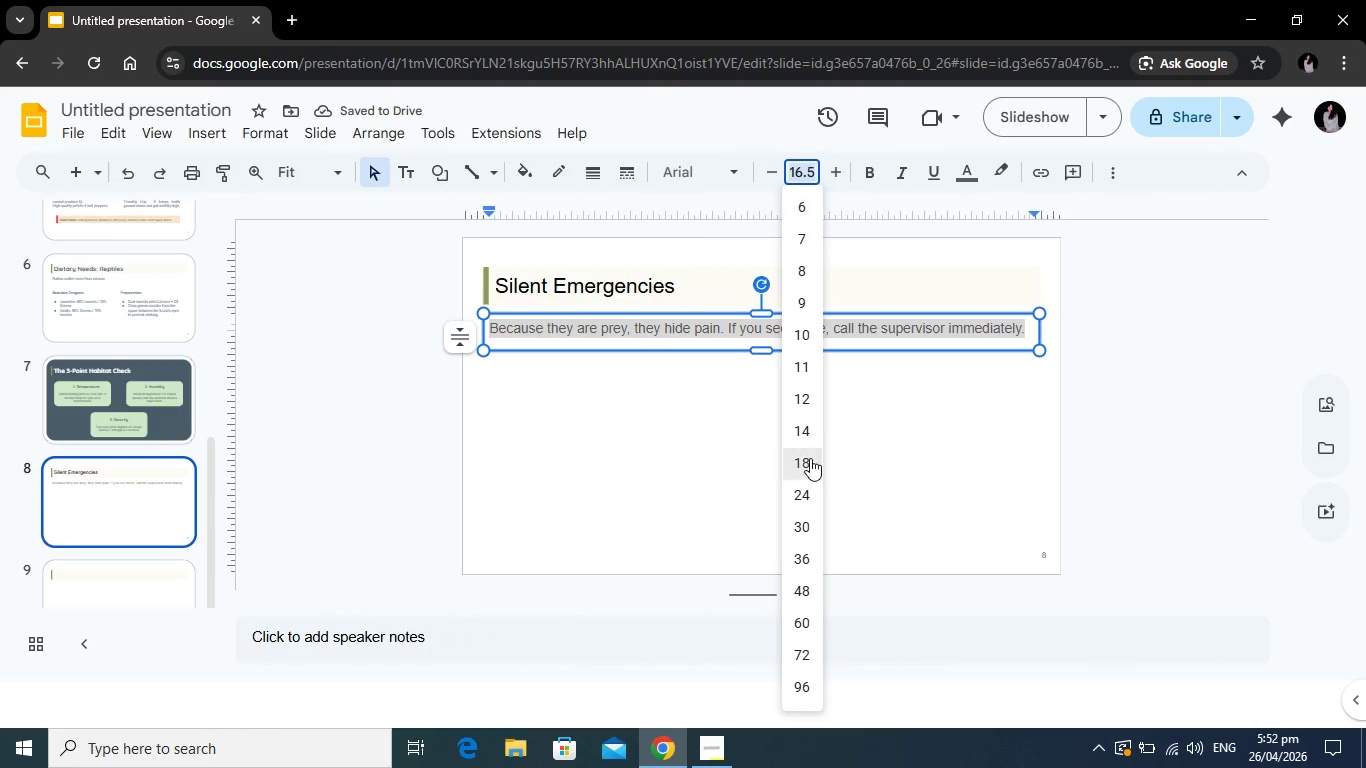 
left_click([810, 458])
 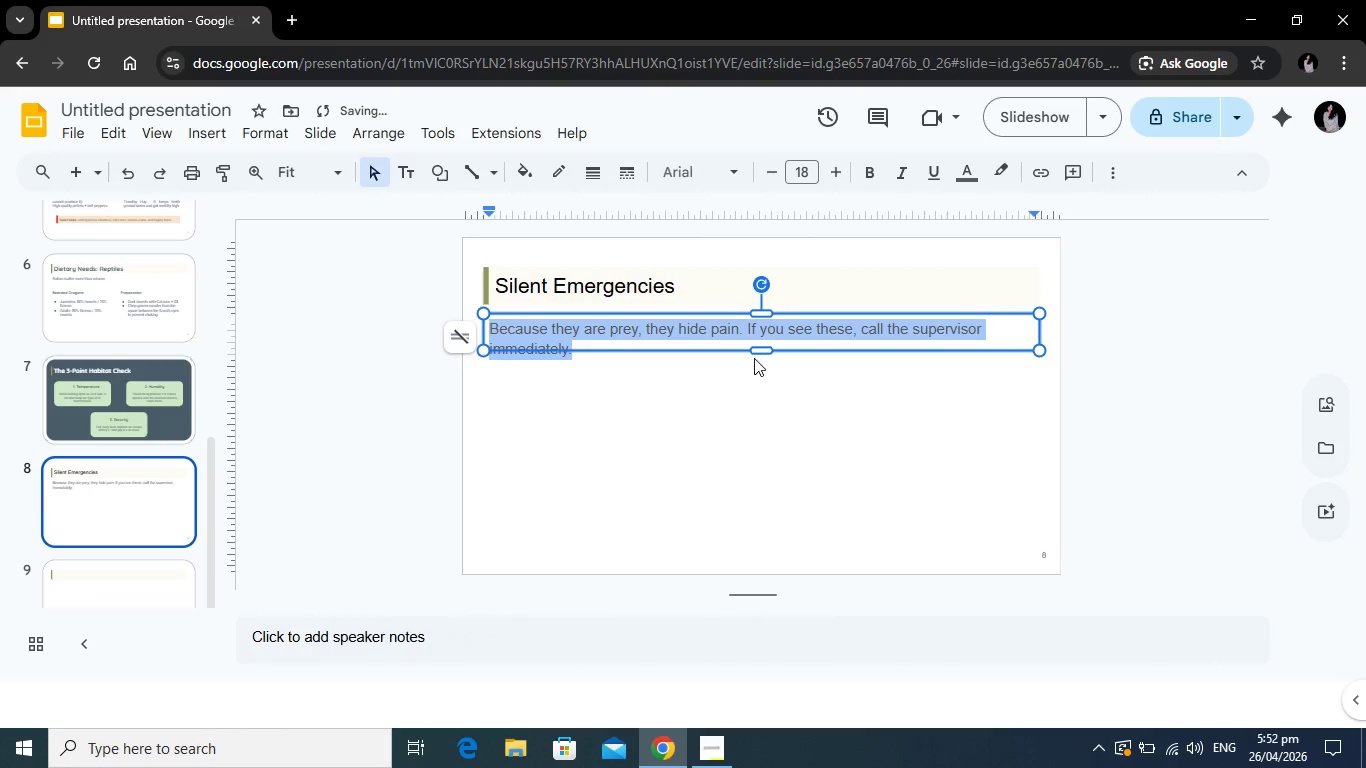 
left_click([748, 398])
 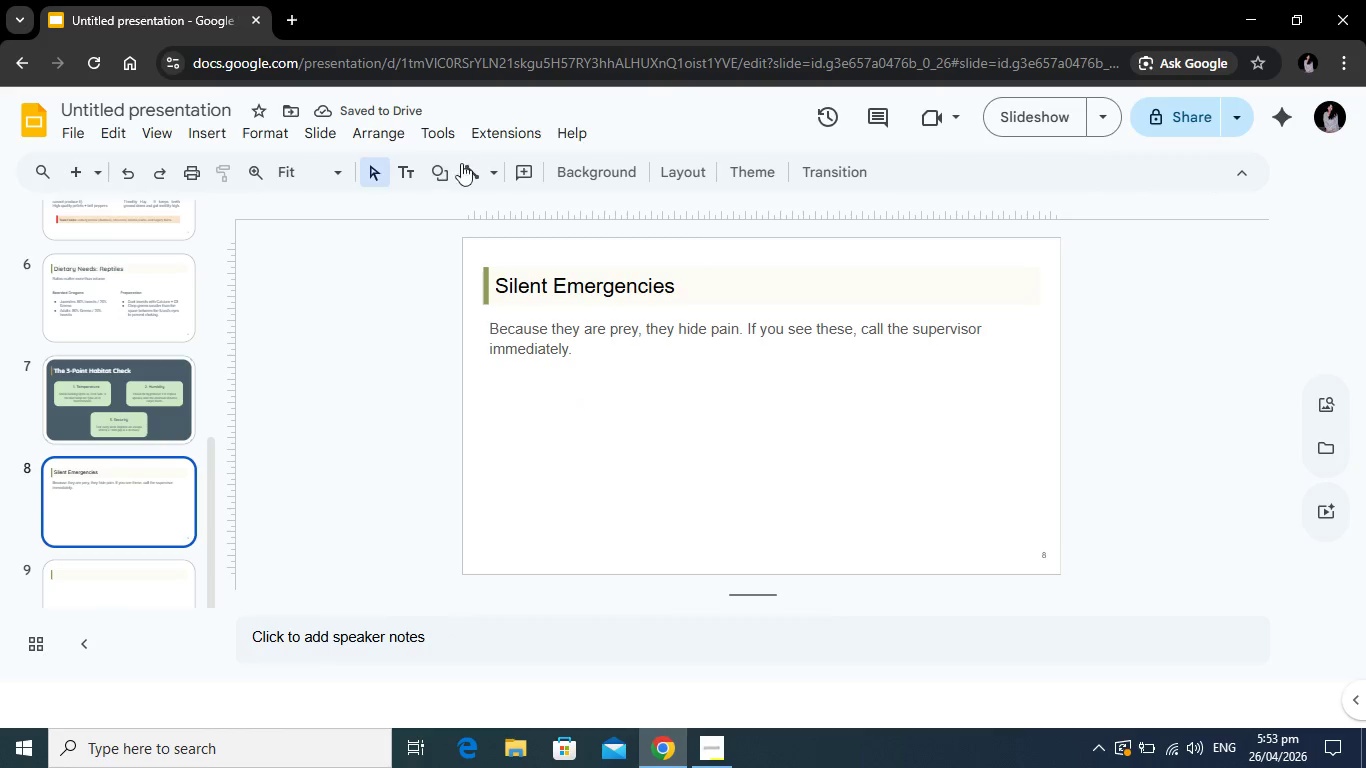 
left_click([407, 182])
 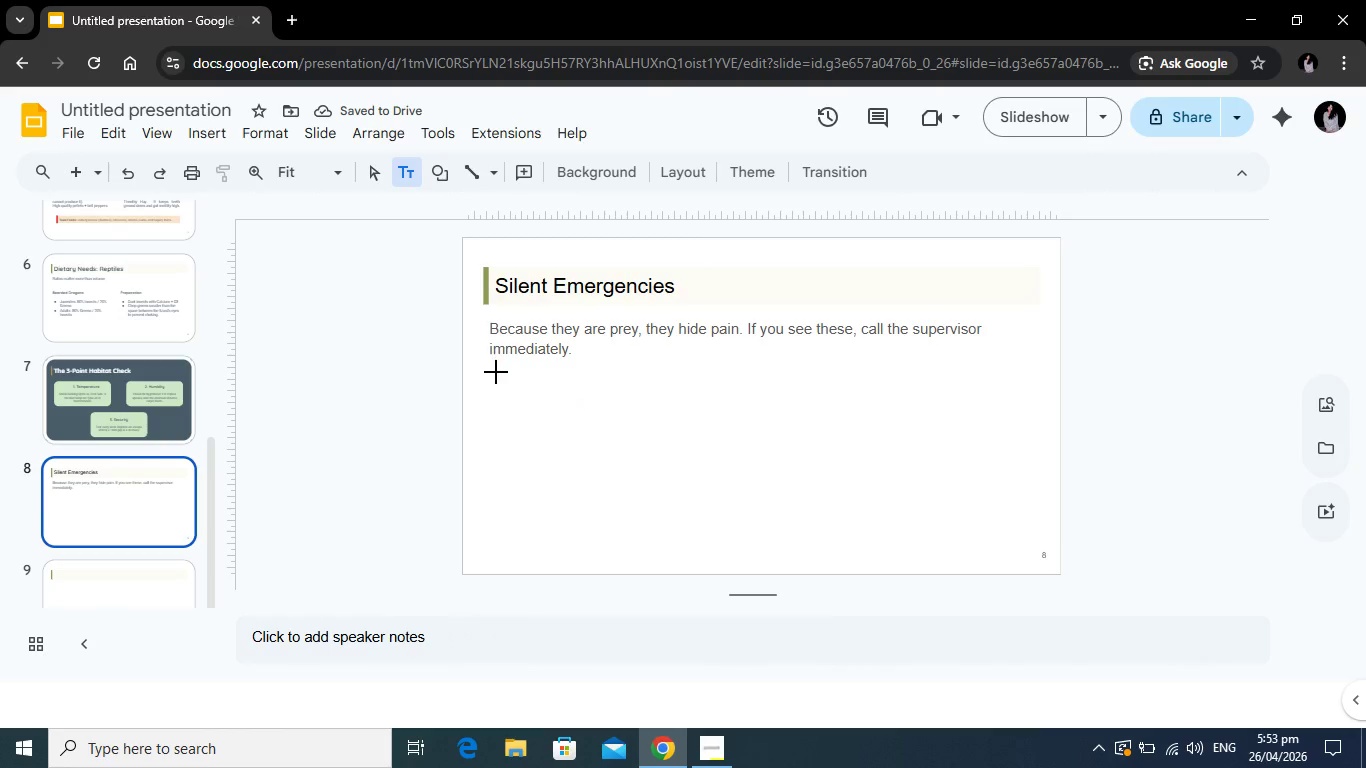 
left_click_drag(start_coordinate=[496, 372], to_coordinate=[696, 534])
 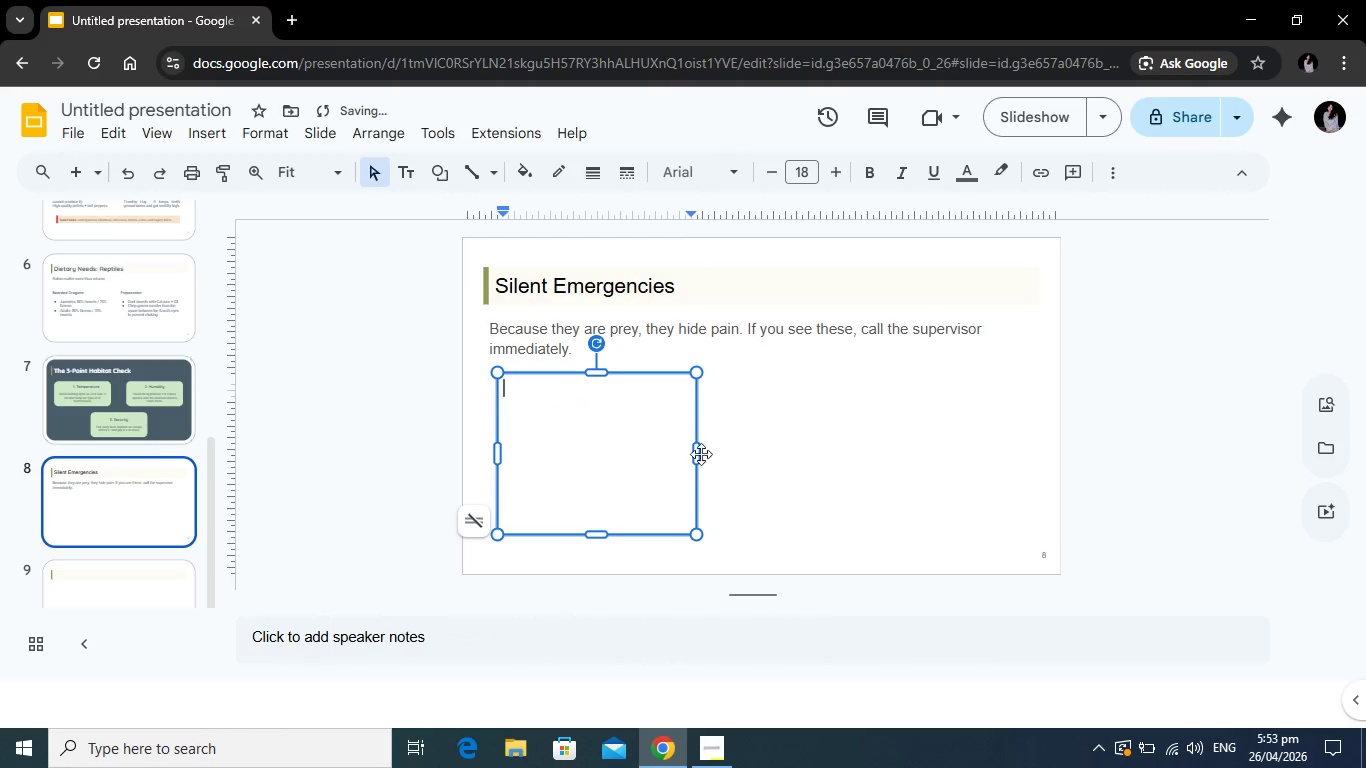 
left_click([700, 452])
 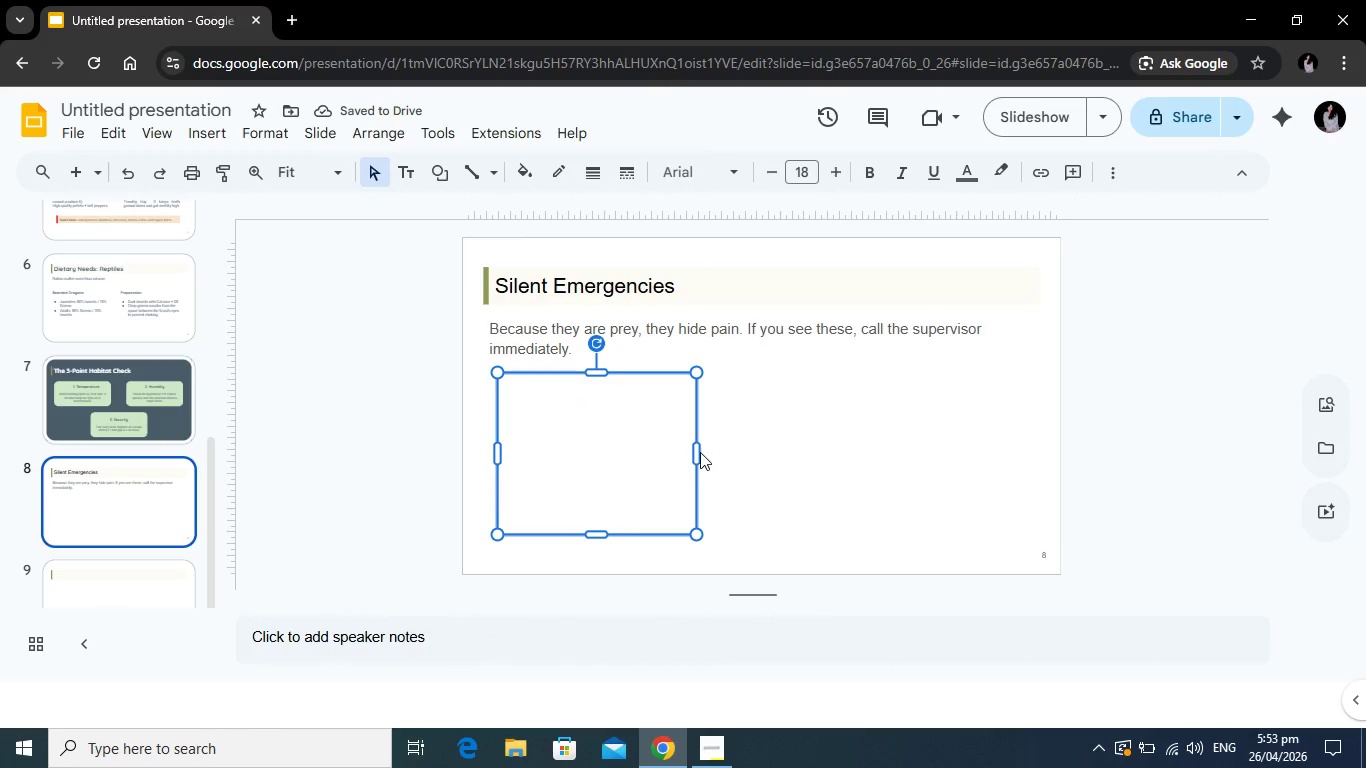 
left_click_drag(start_coordinate=[700, 452], to_coordinate=[762, 457])
 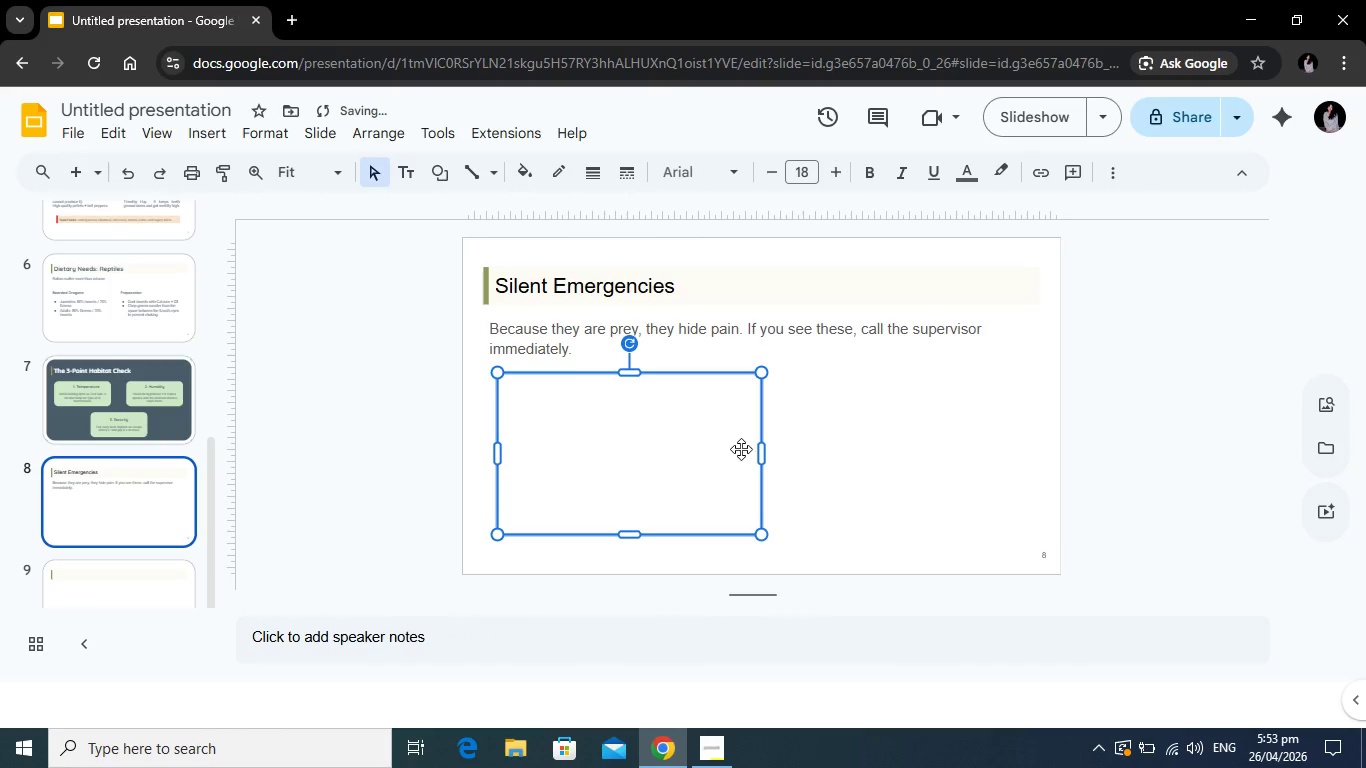 
left_click_drag(start_coordinate=[764, 449], to_coordinate=[730, 453])
 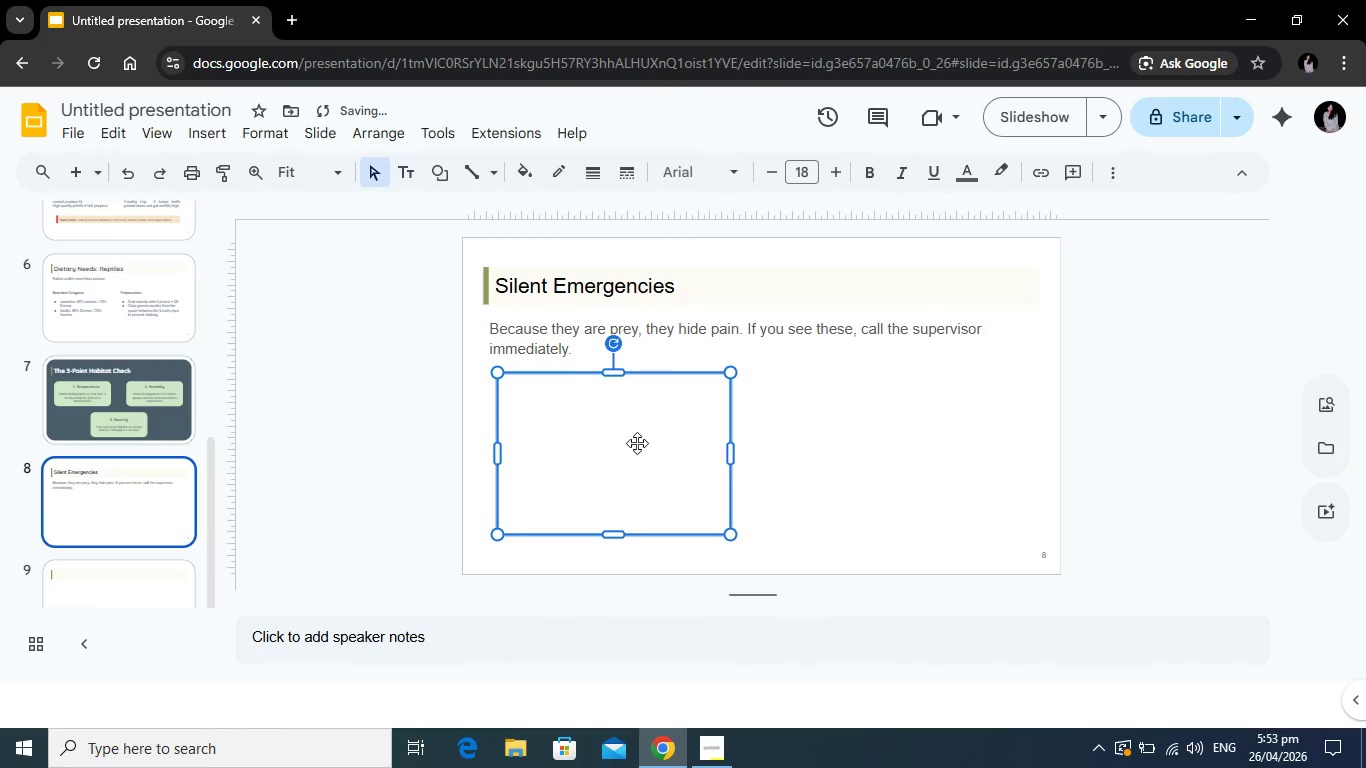 
key(Control+C)
 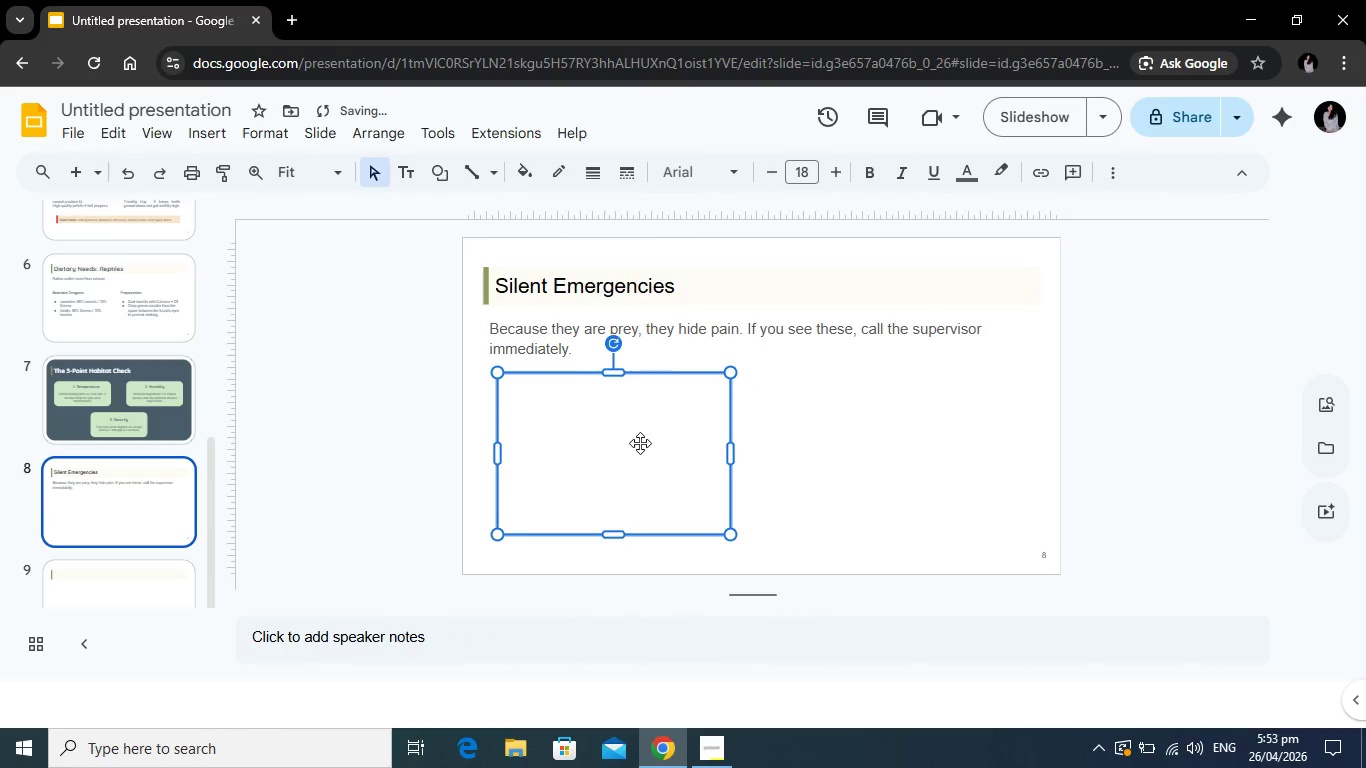 
key(Control+V)
 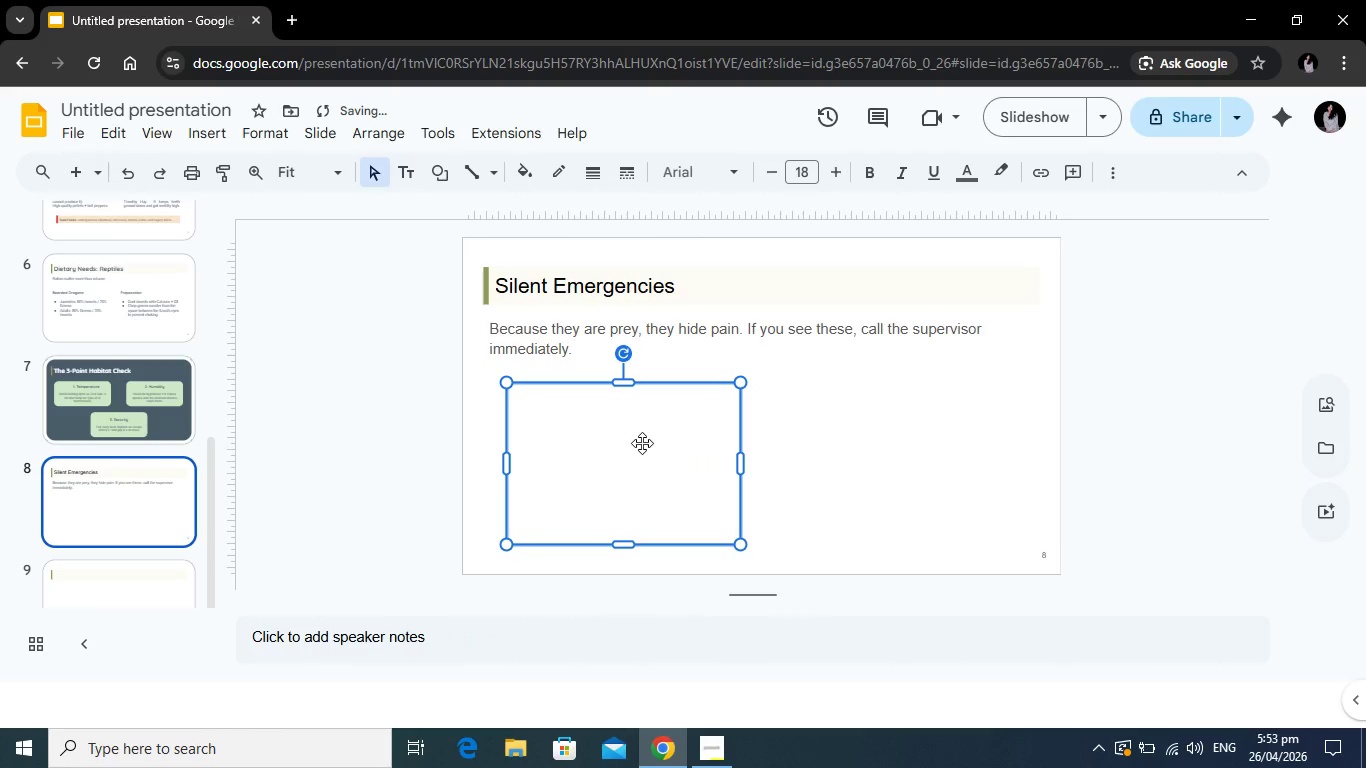 
left_click_drag(start_coordinate=[642, 443], to_coordinate=[915, 435])
 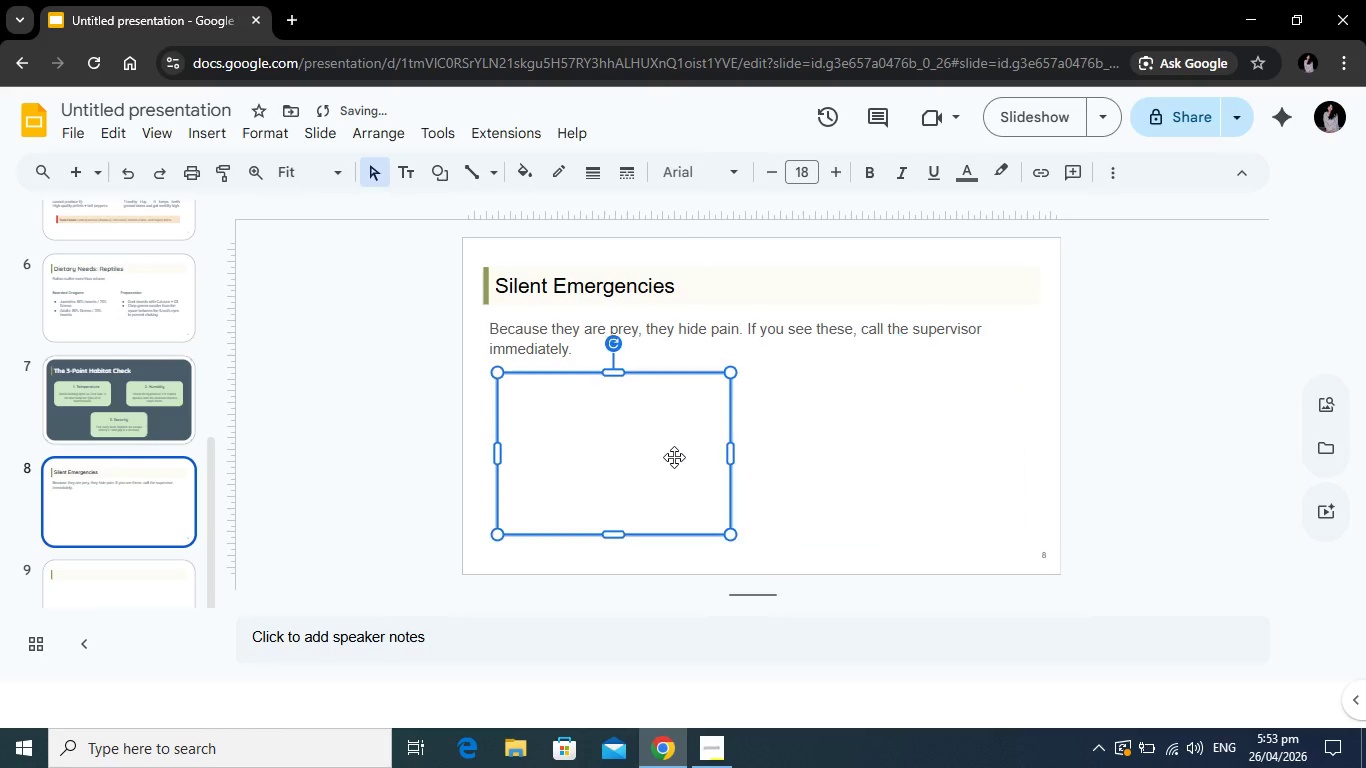 
left_click([674, 457])
 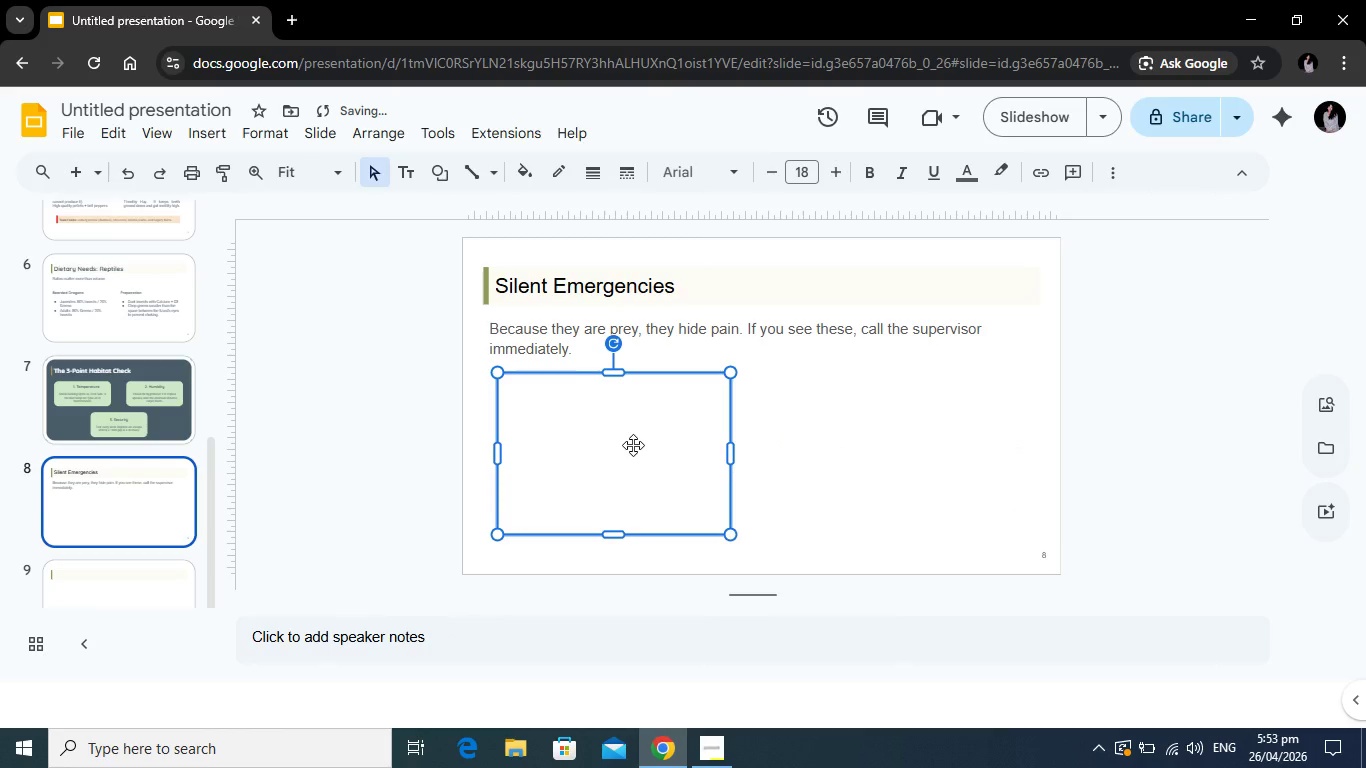 
type(Red Flags (Mammals))
 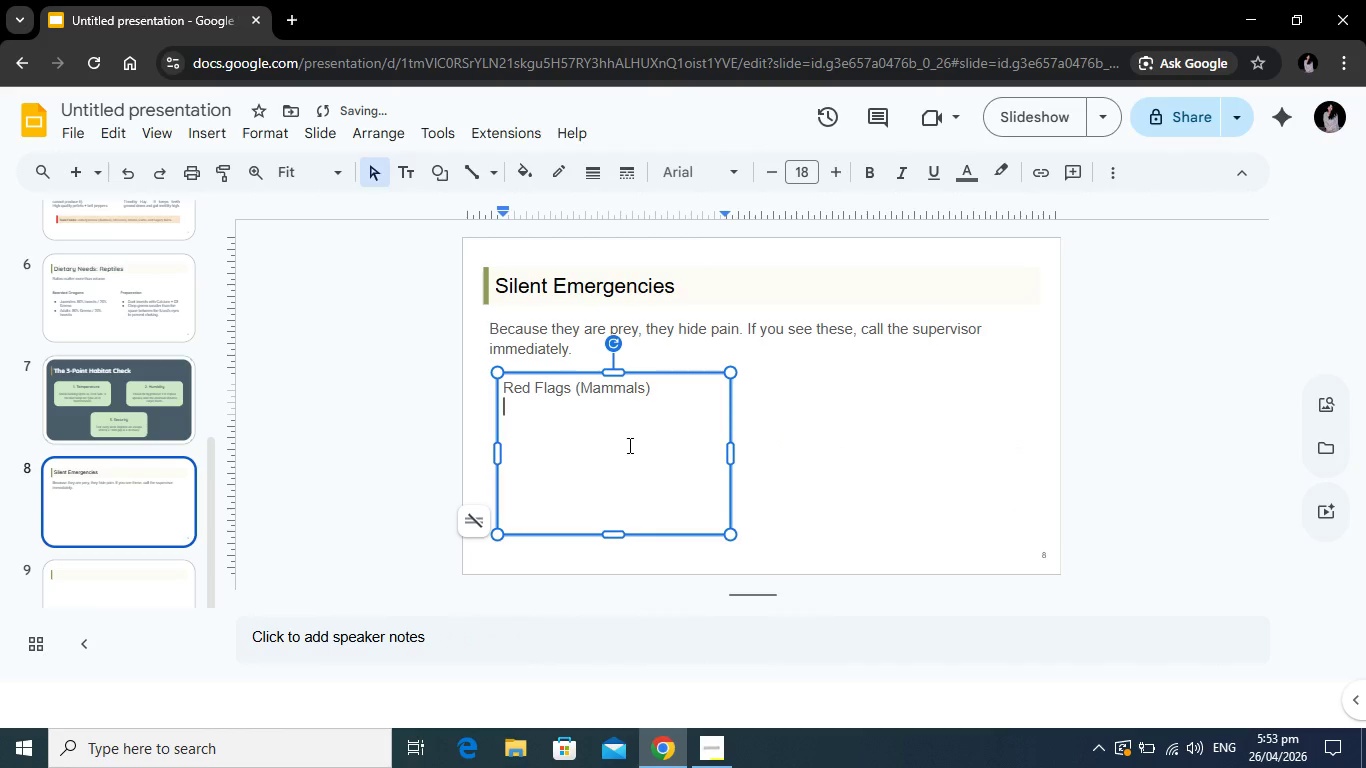 
 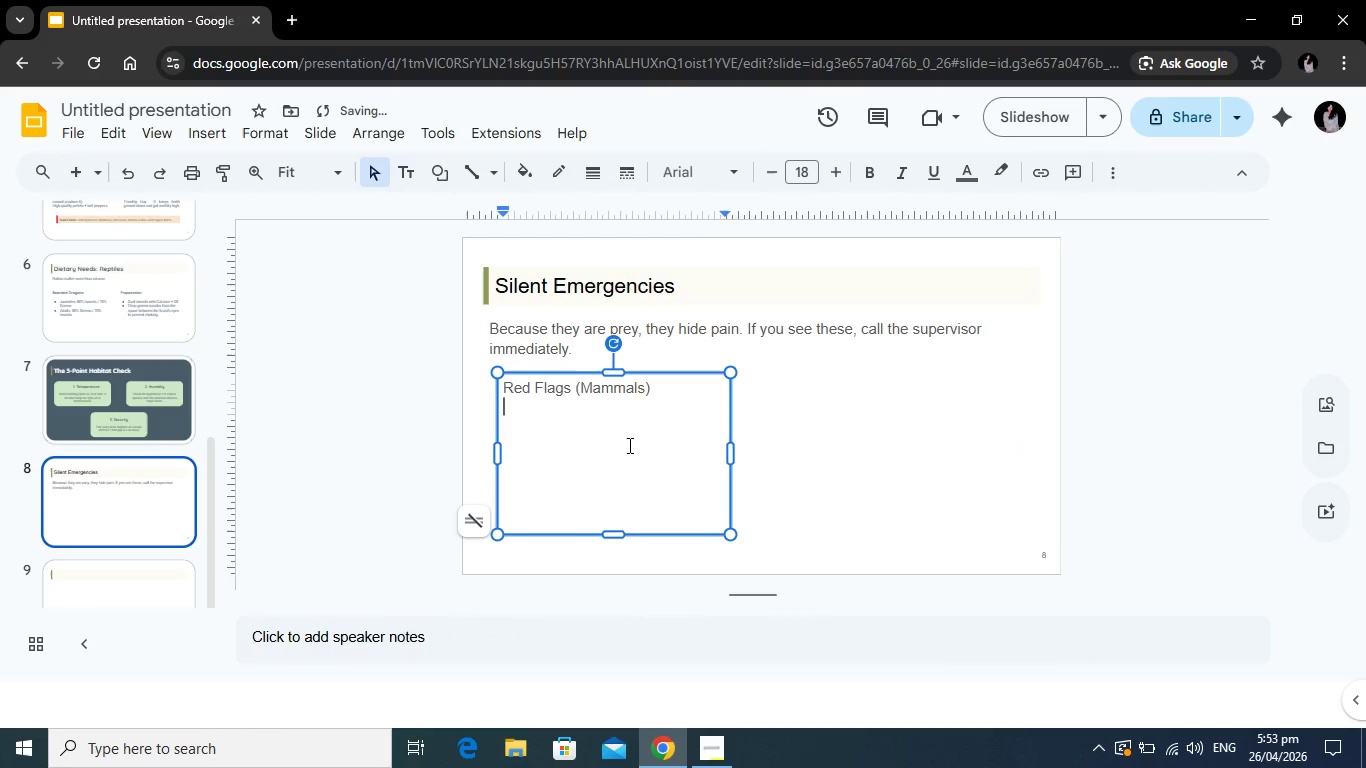 
key(Enter)
 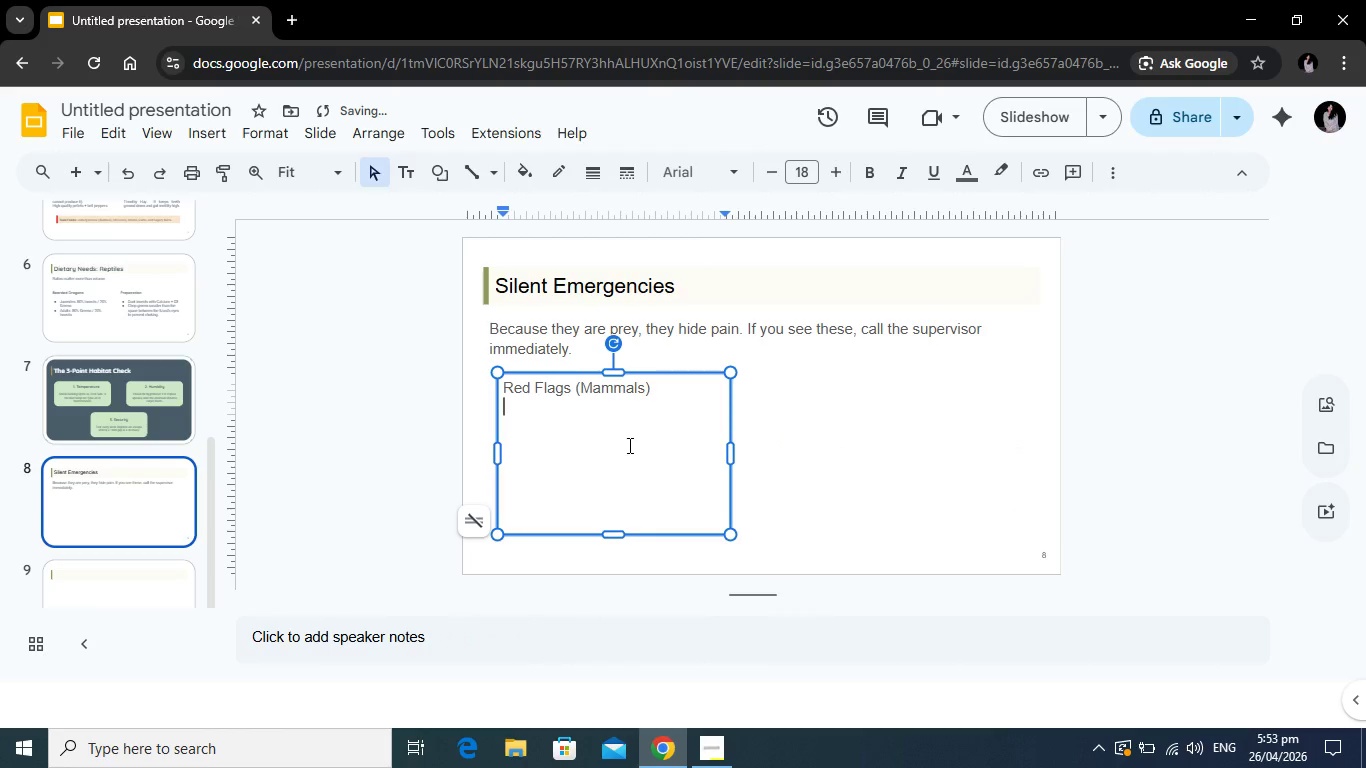 
key(Enter)
 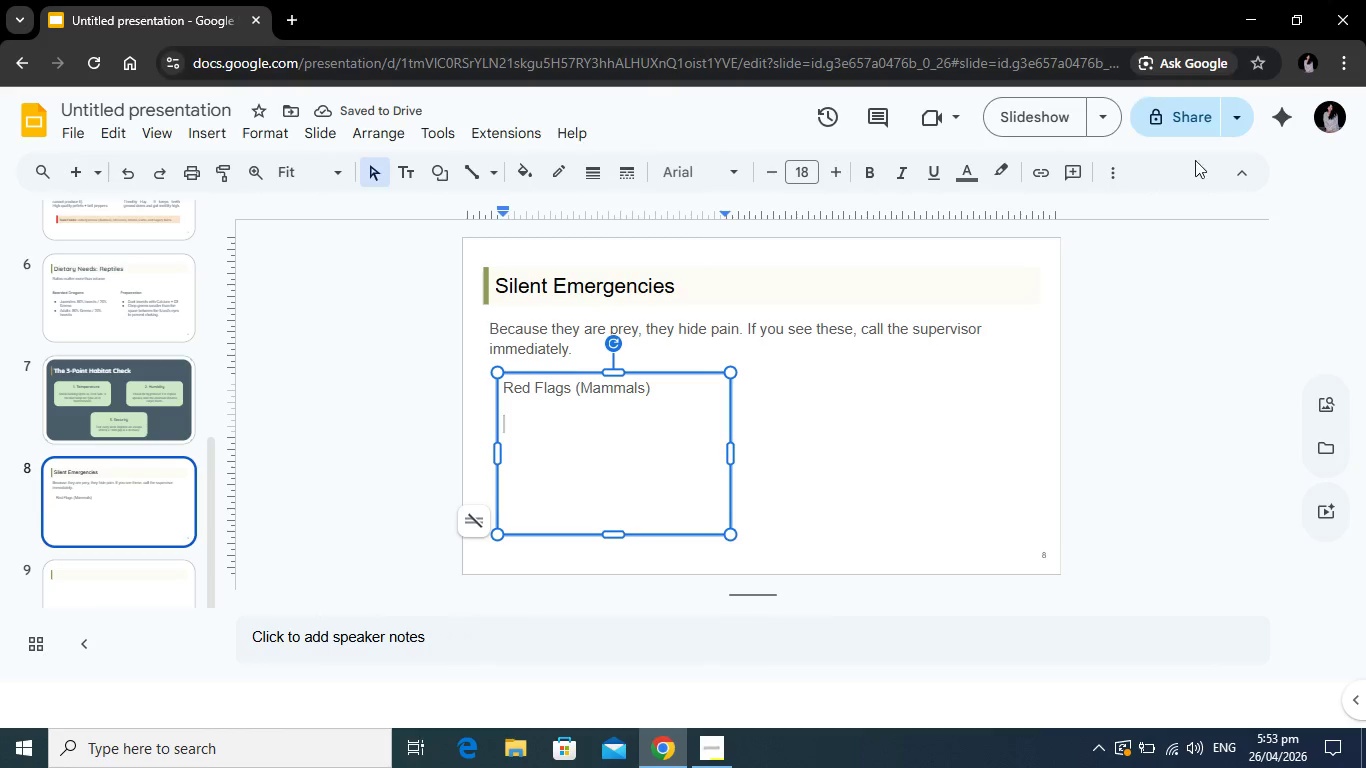 
left_click([1127, 180])
 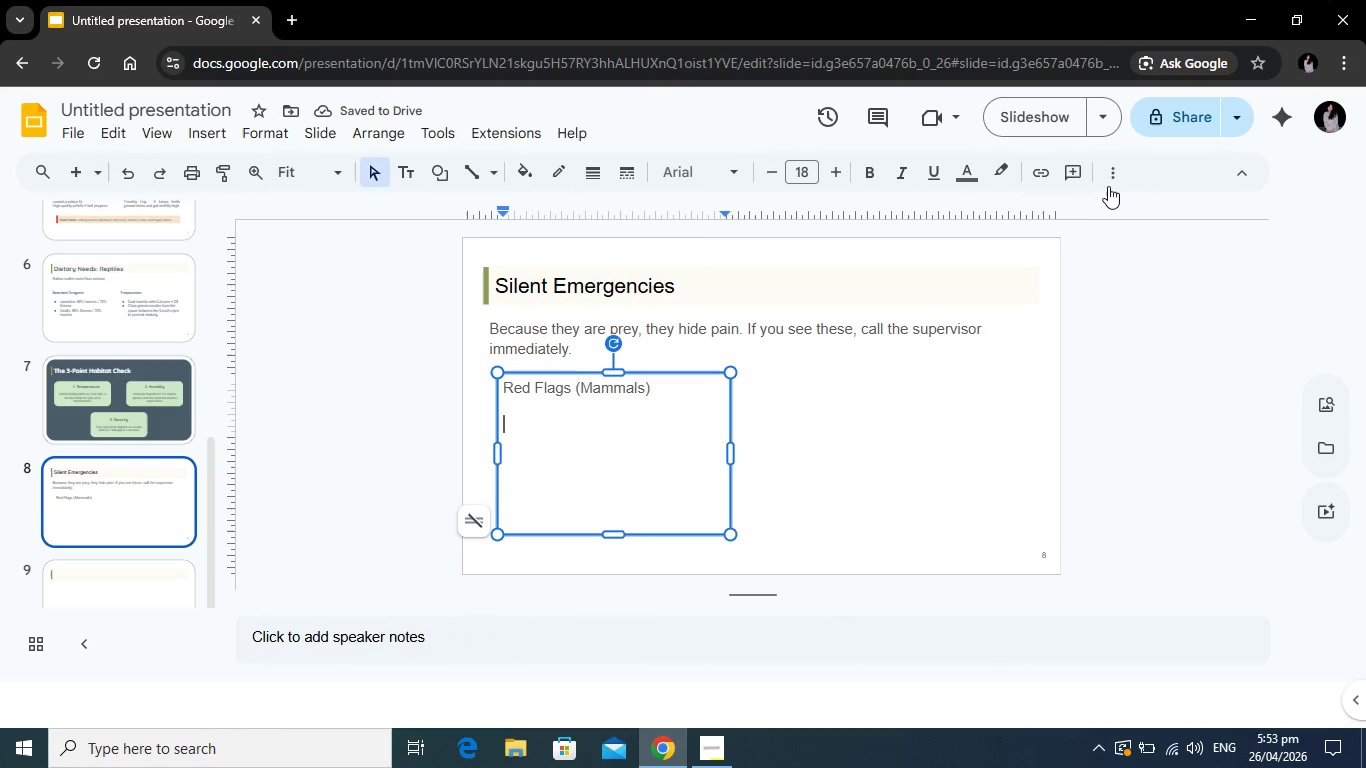 
left_click([1112, 179])
 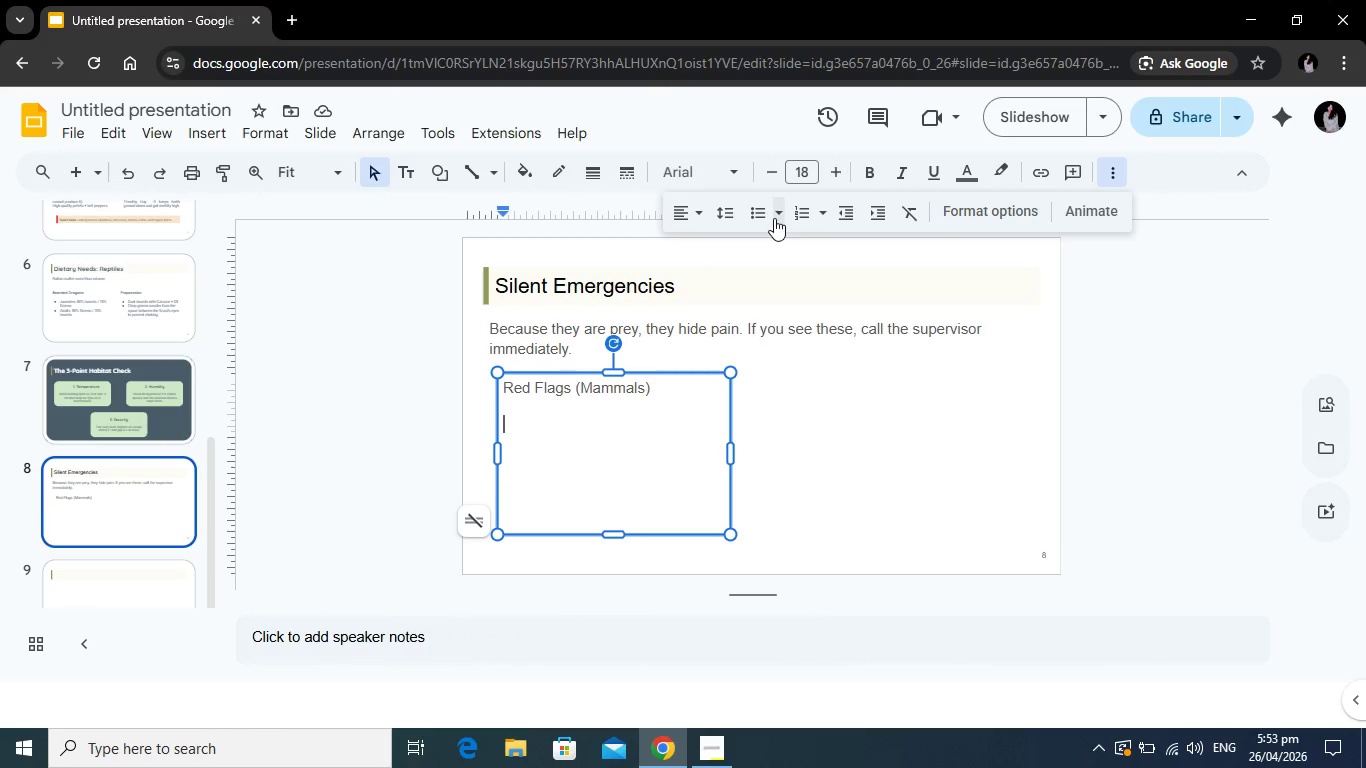 
left_click([760, 215])
 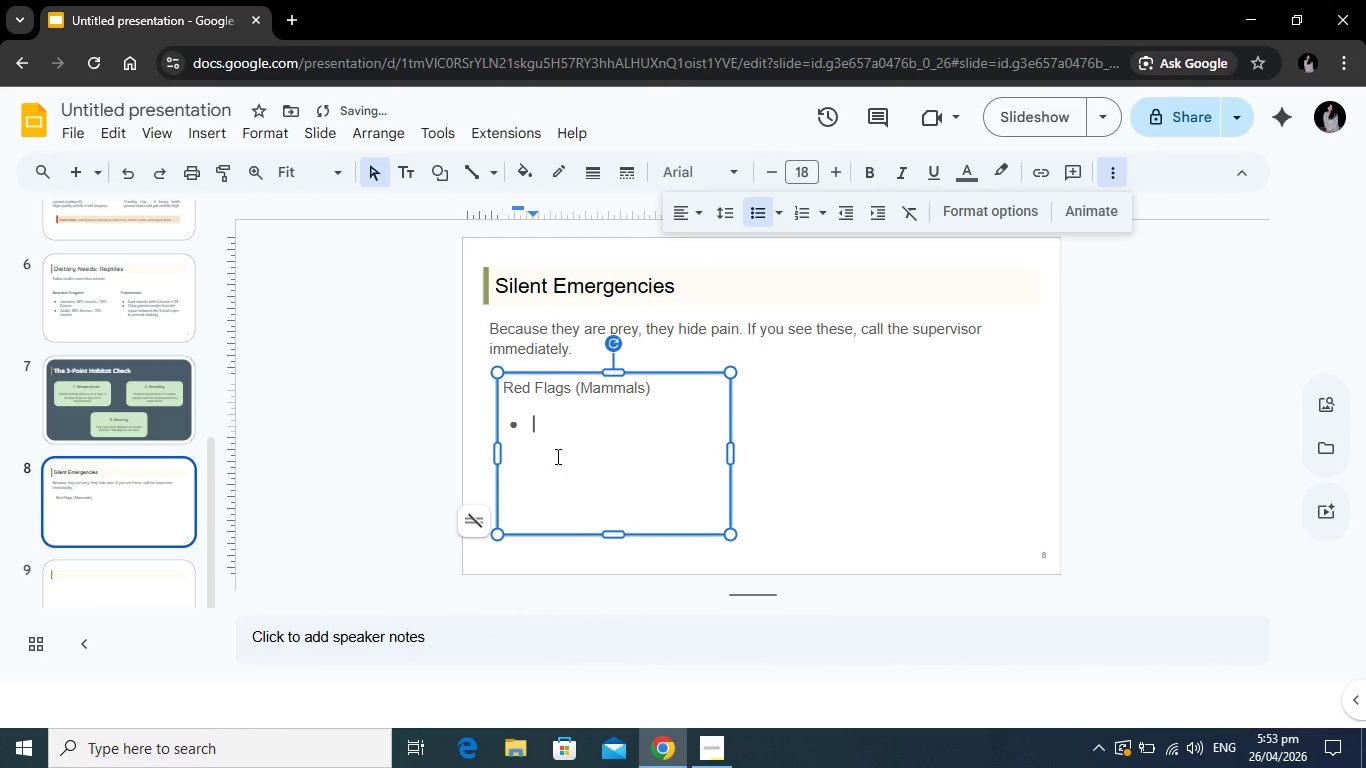 
type("GI Stat)
key(Backspace)
type(sis":  Not eating or pooping for > 12 hours.)
 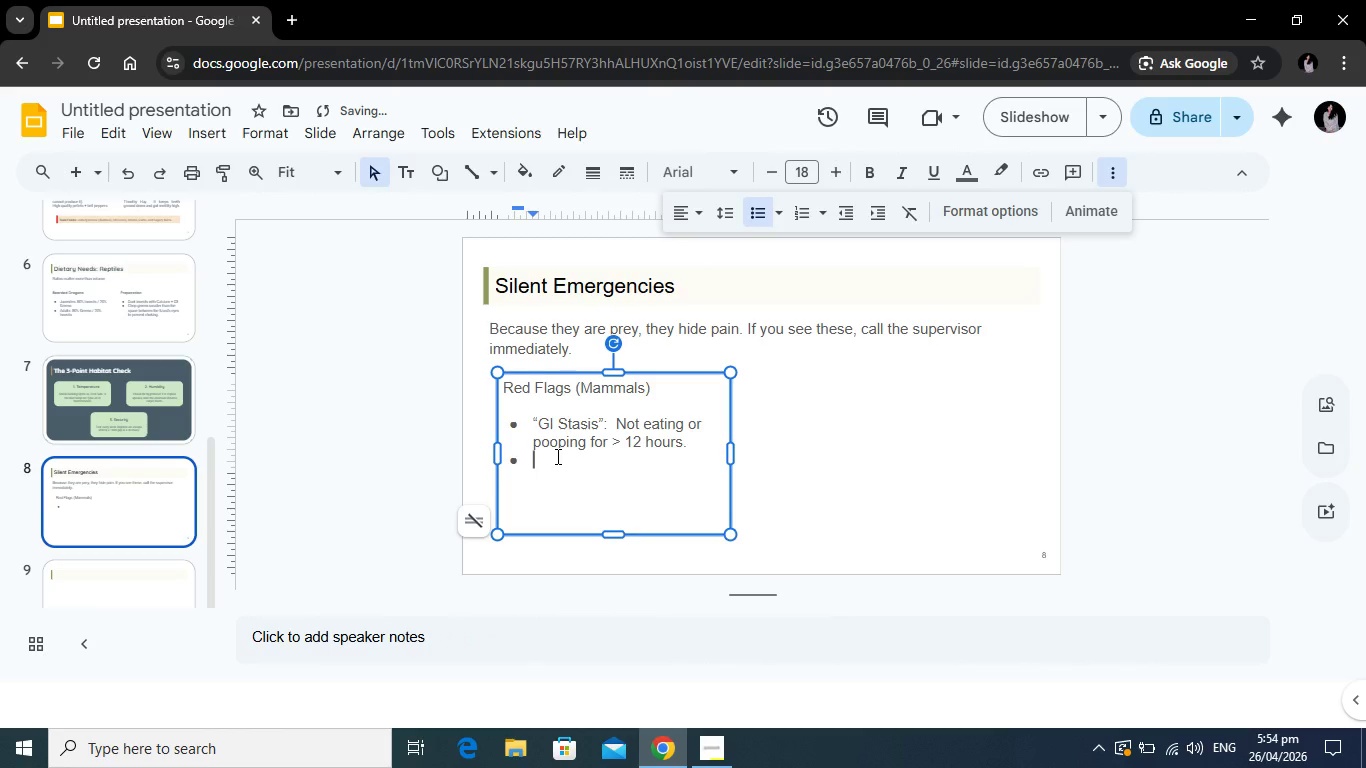 
 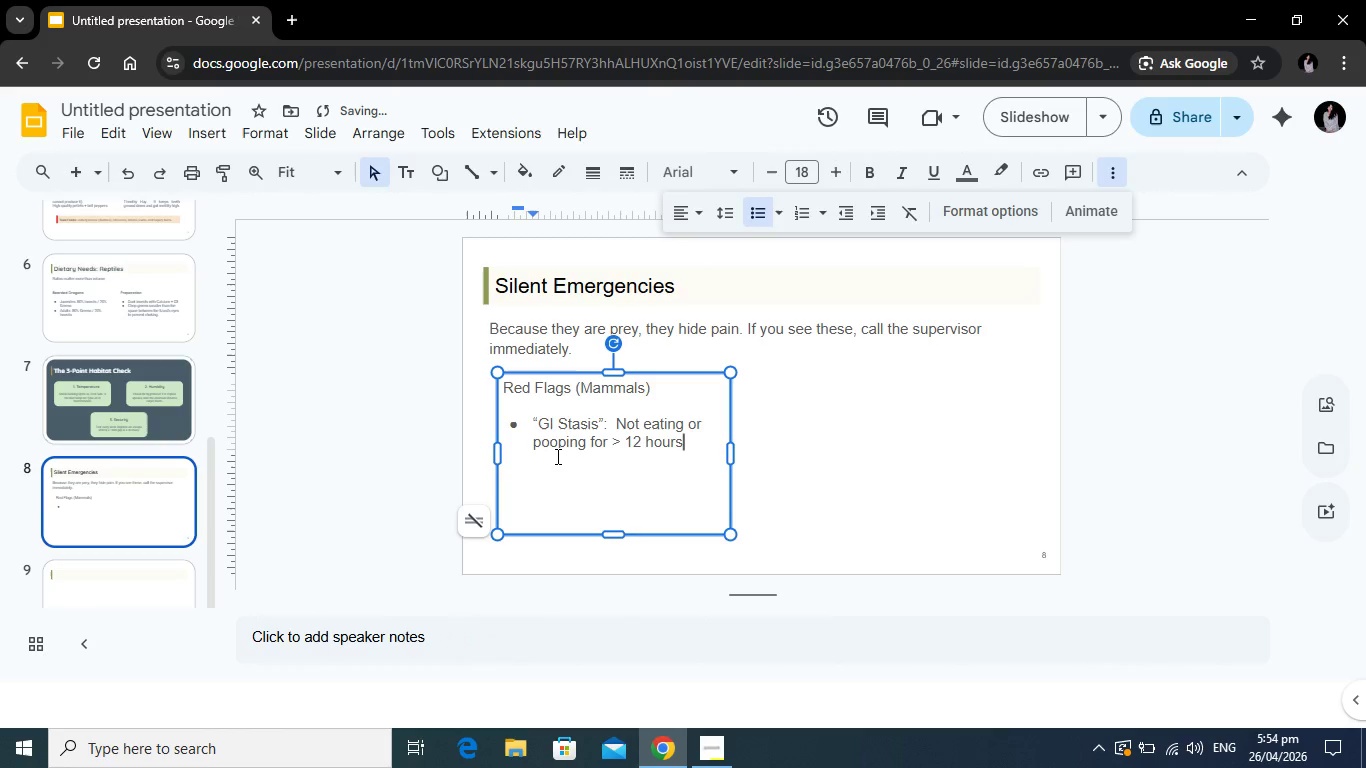 
key(Enter)
 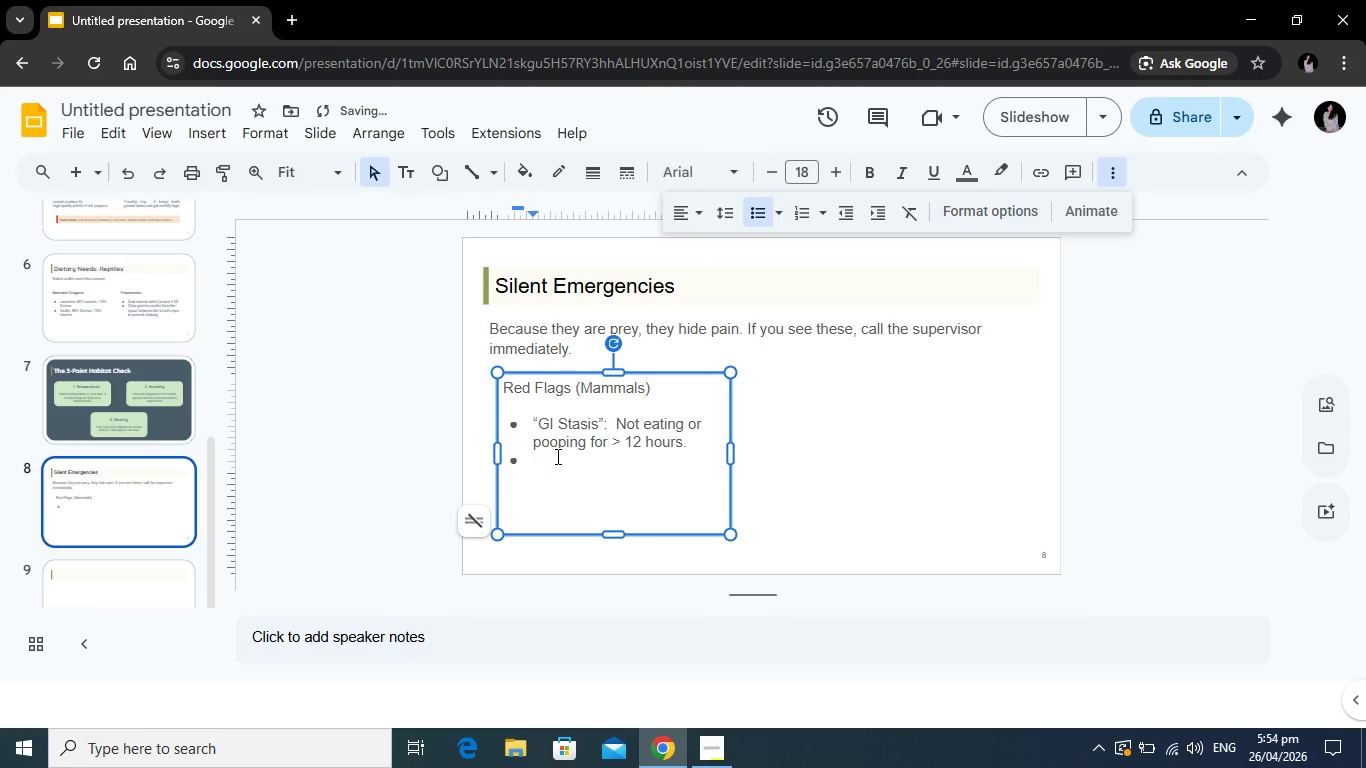 
type(Mouth breathing or clo)
key(Backspace)
type(icking.)
 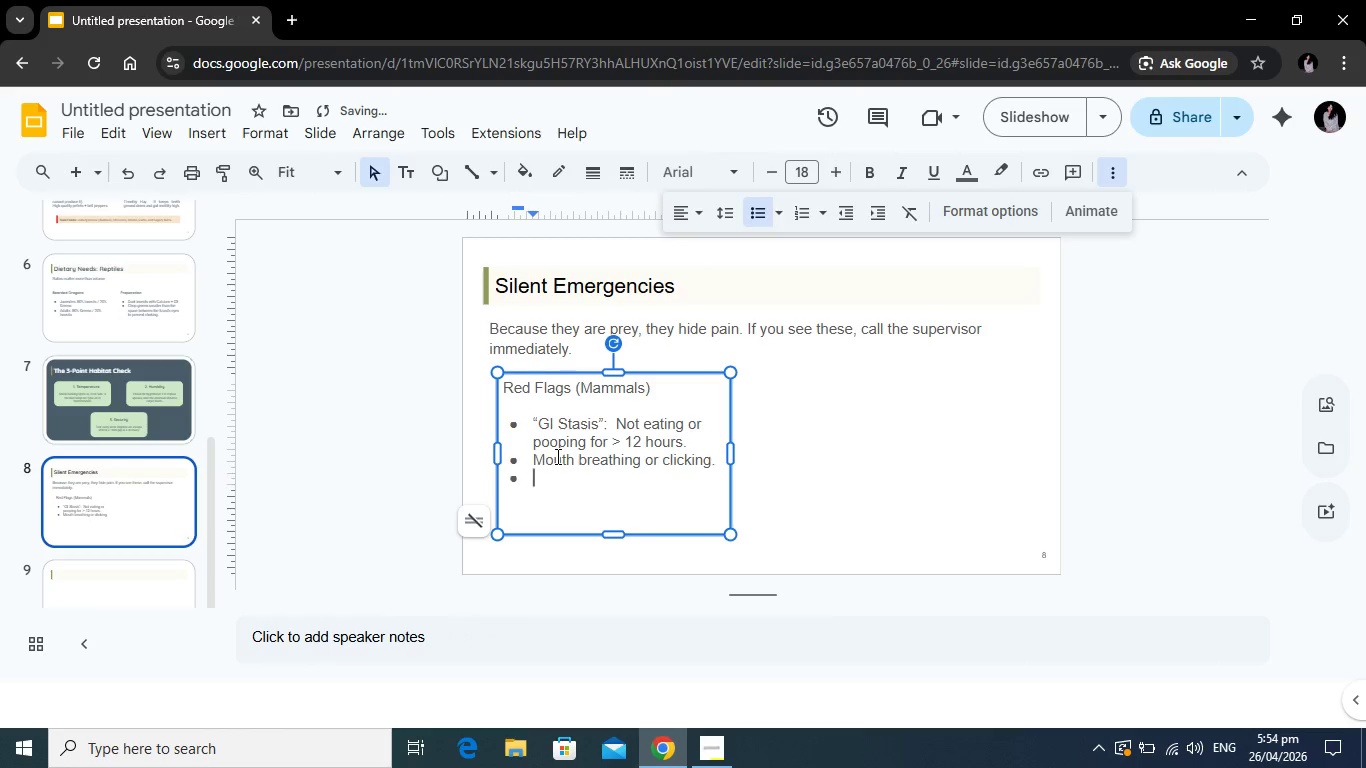 
key(Enter)
 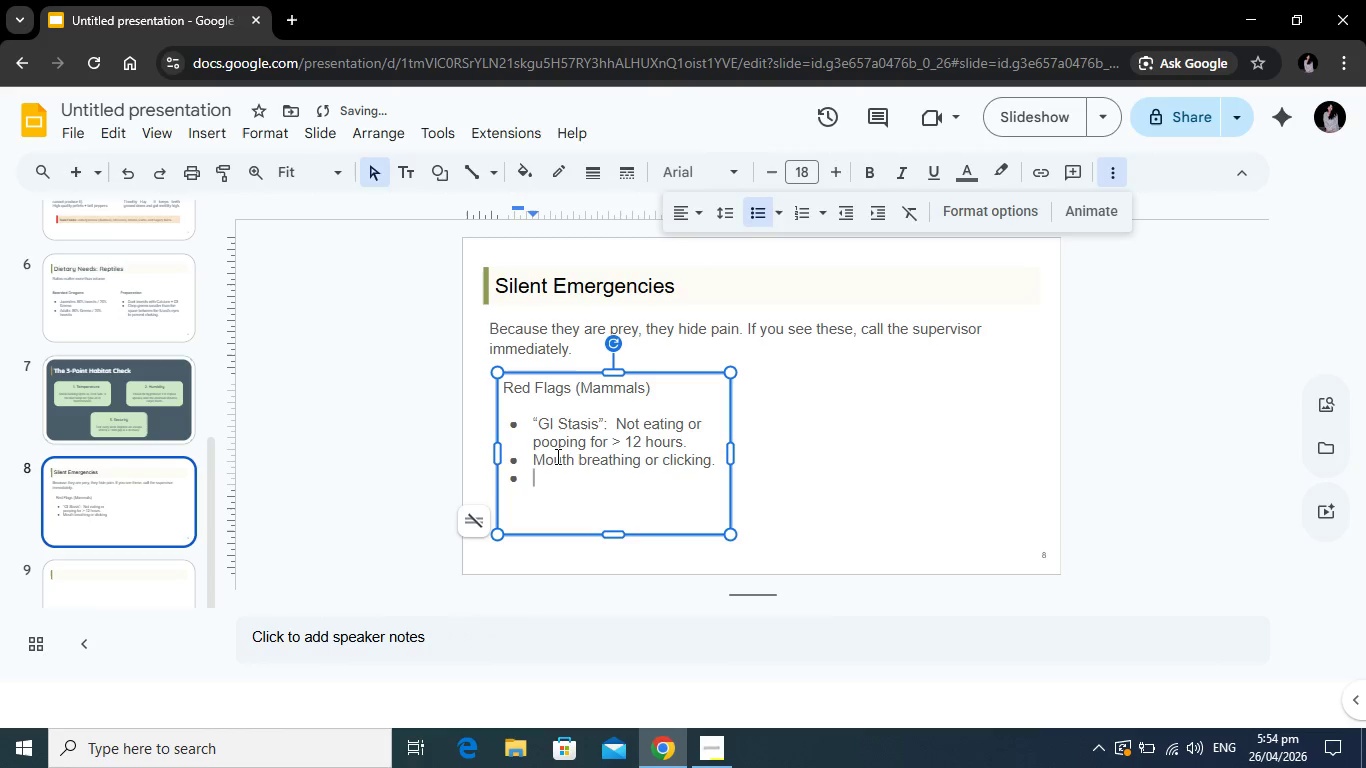 
type(Head tilt or circling.)
 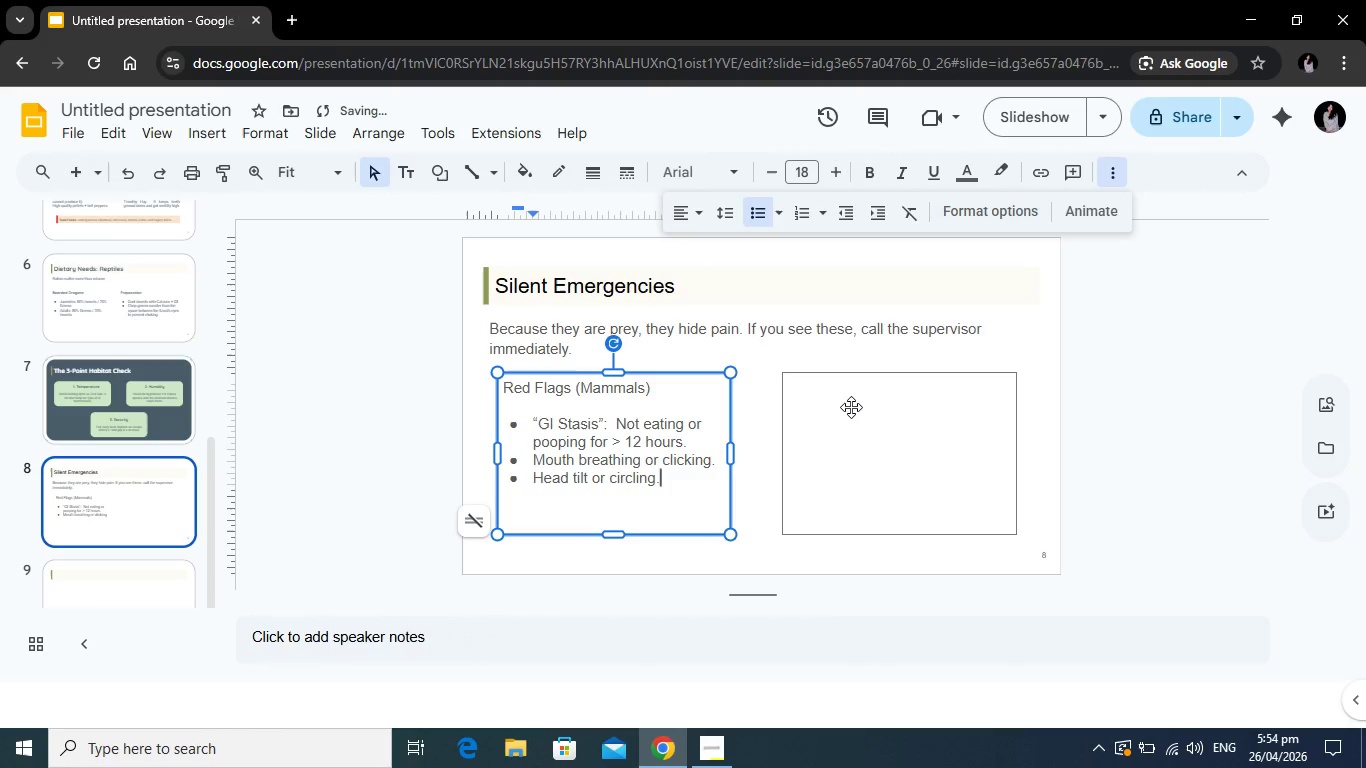 
left_click([851, 407])
 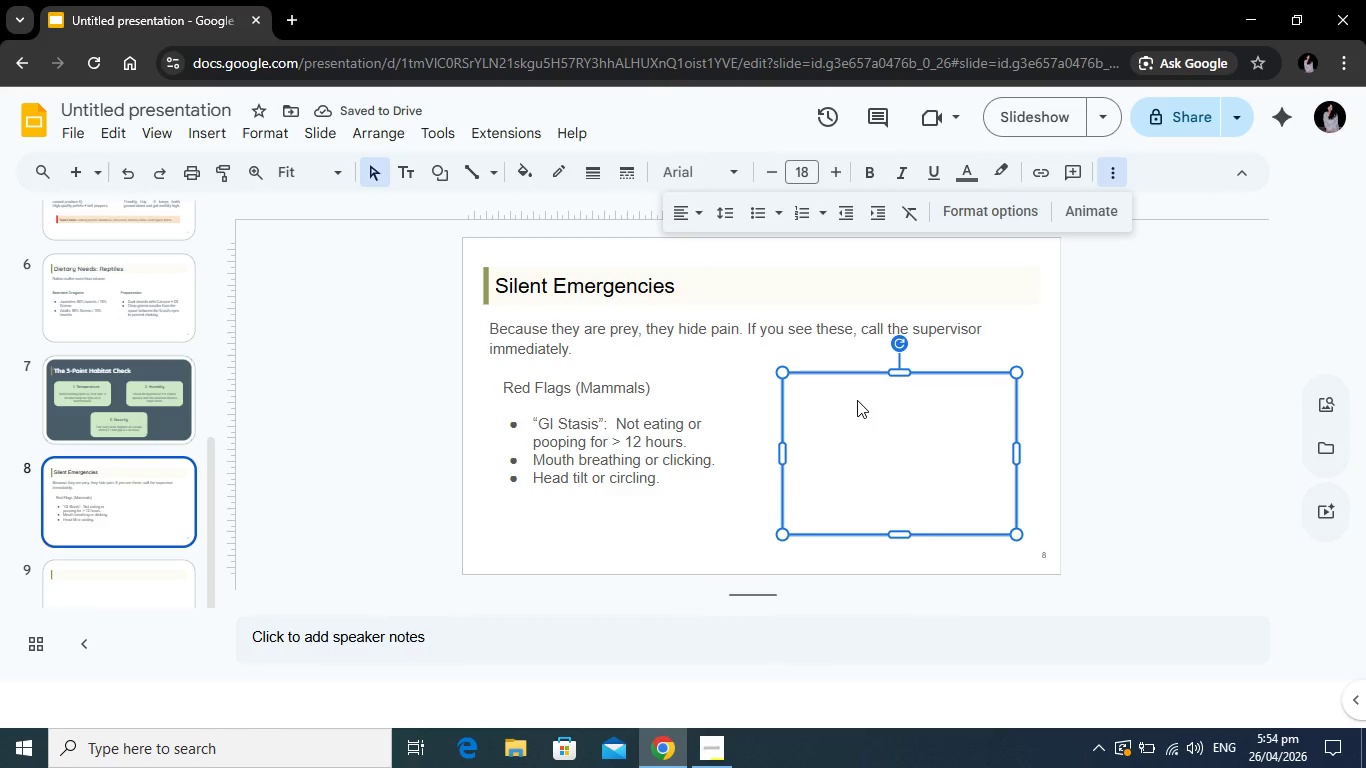 
type(Red Flags (Reptiles))
 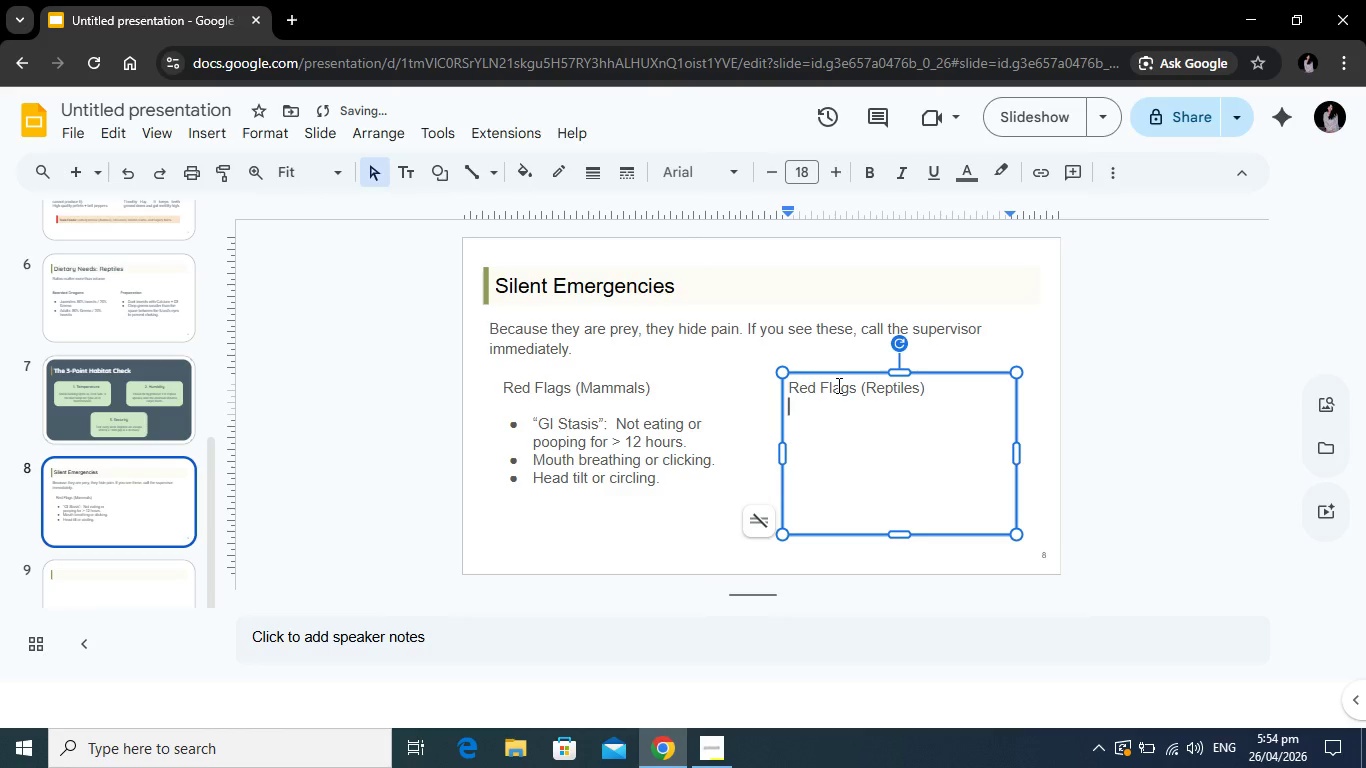 
 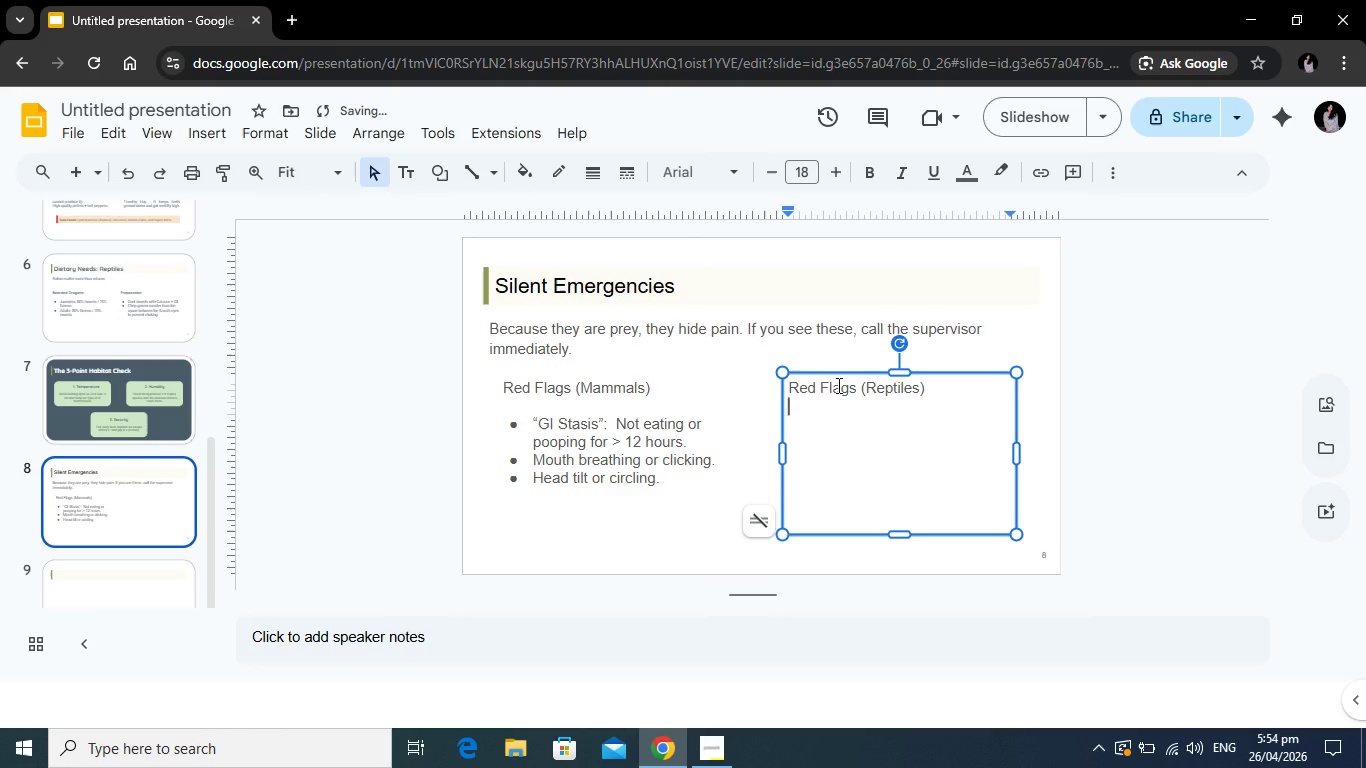 
key(Enter)
 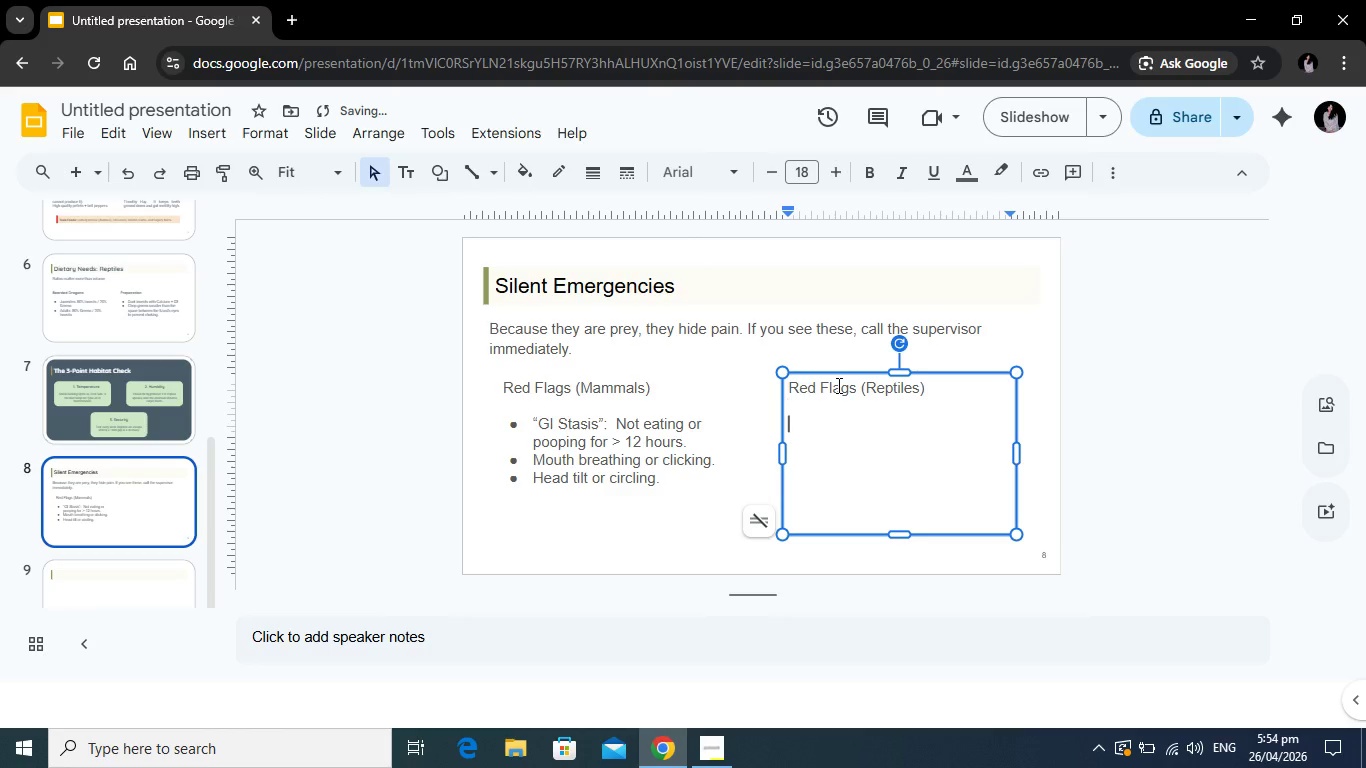 
key(Enter)
 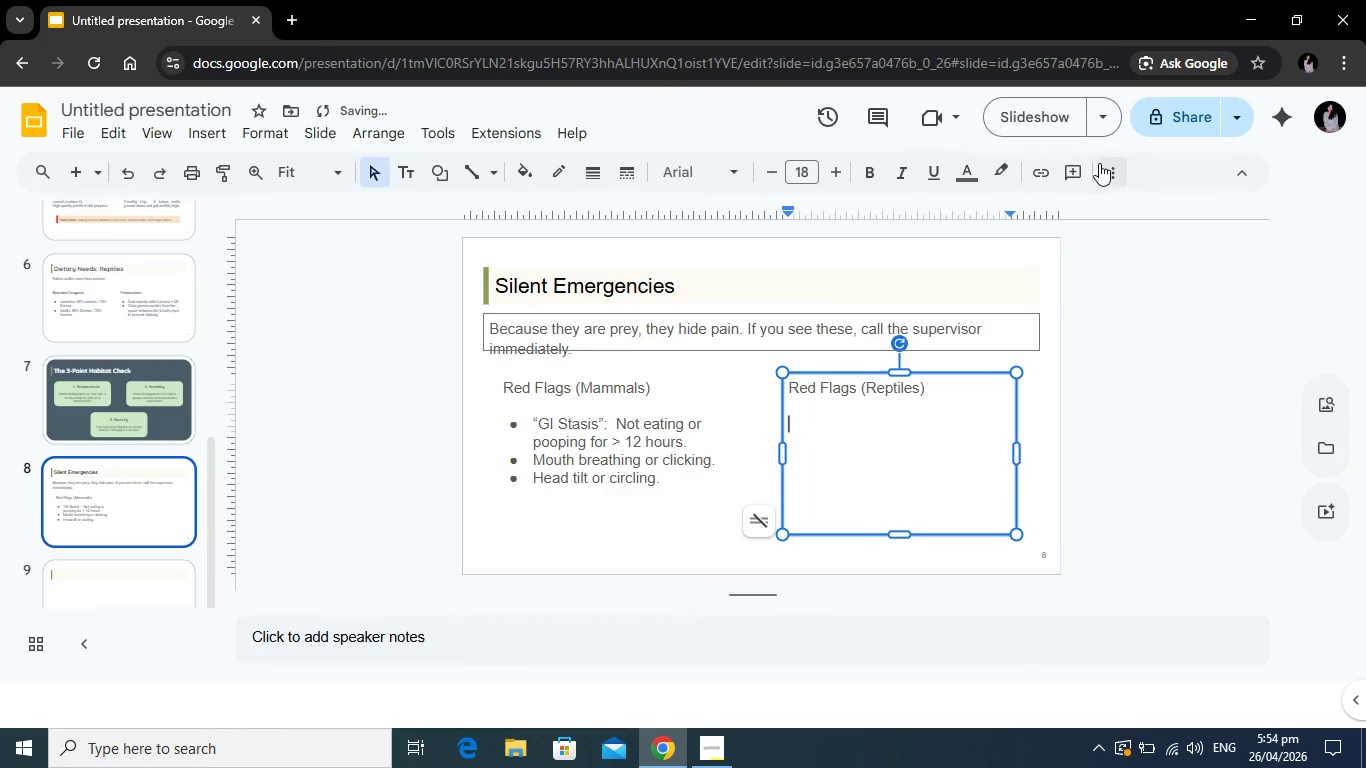 
left_click([1099, 163])
 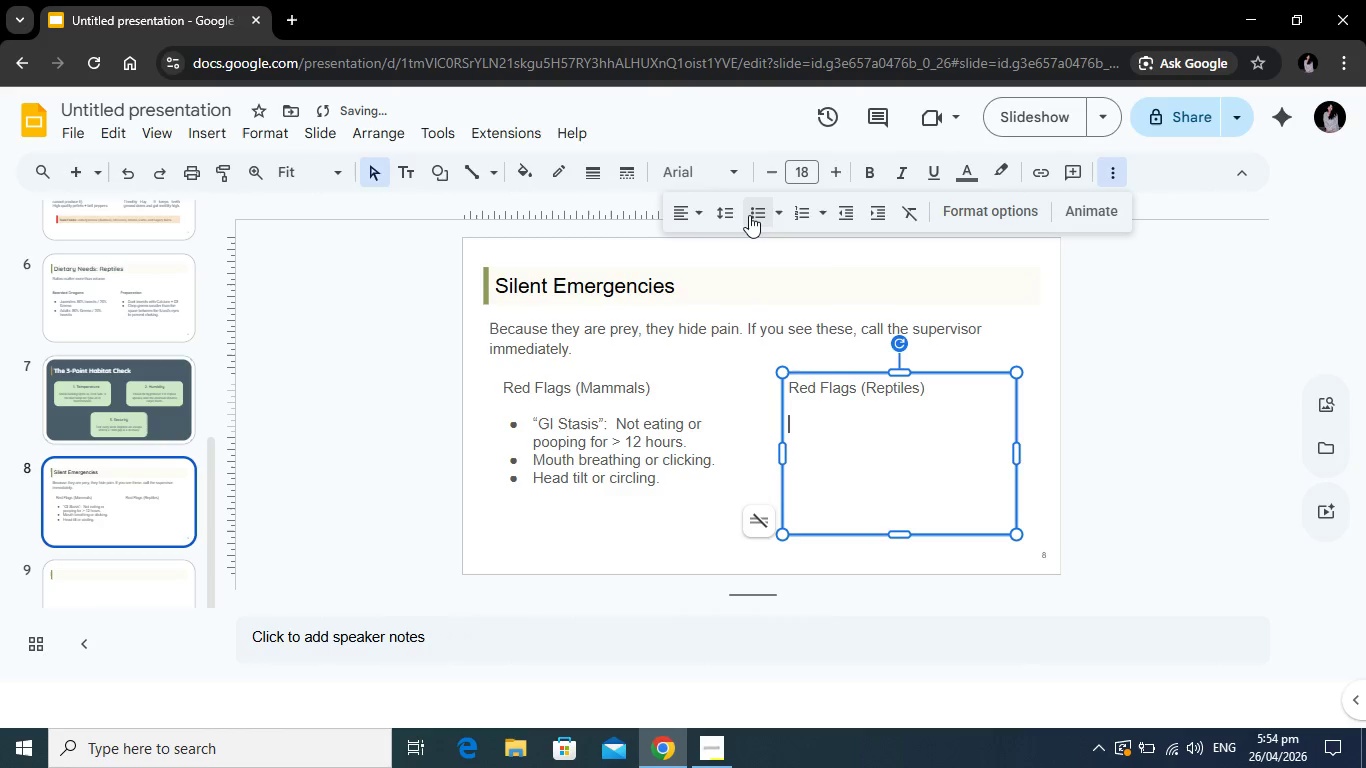 
left_click([751, 215])
 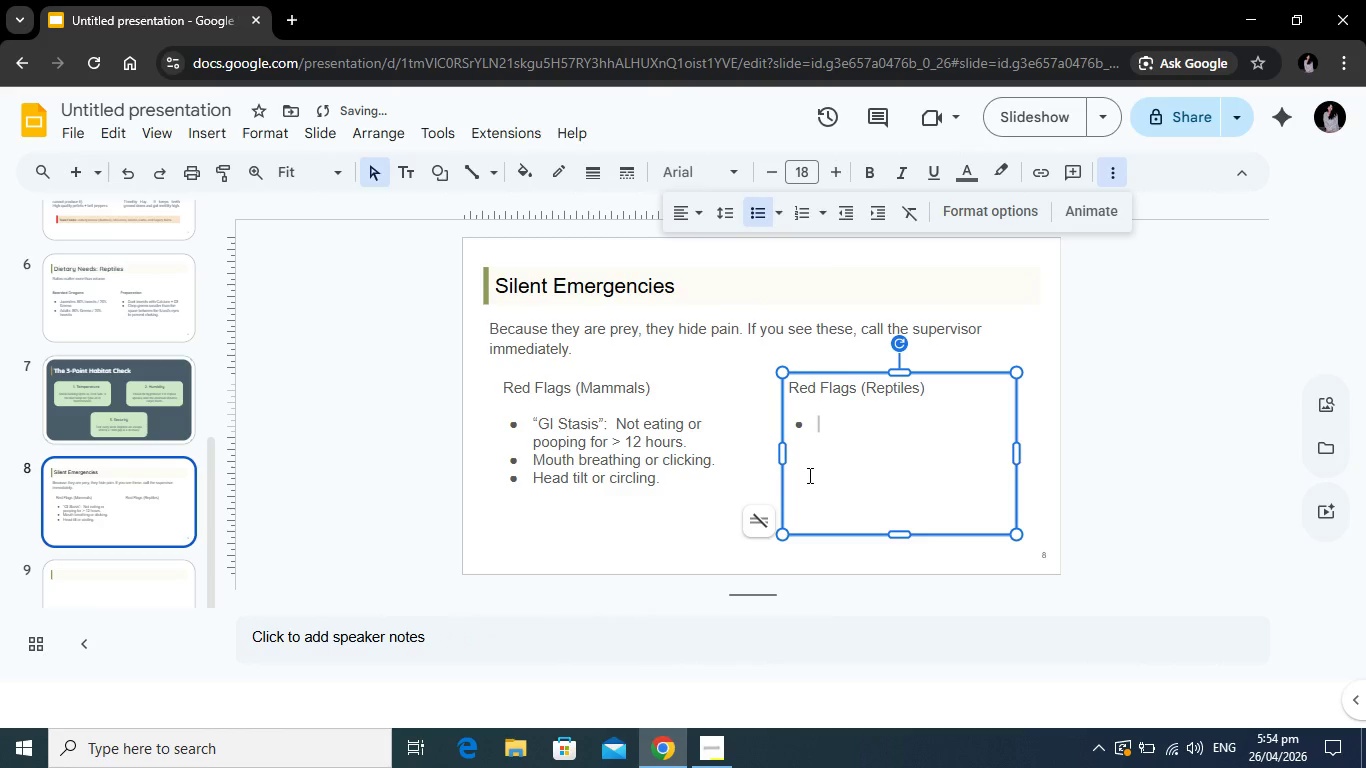 
type(Sunken eyes (Dehydration))
 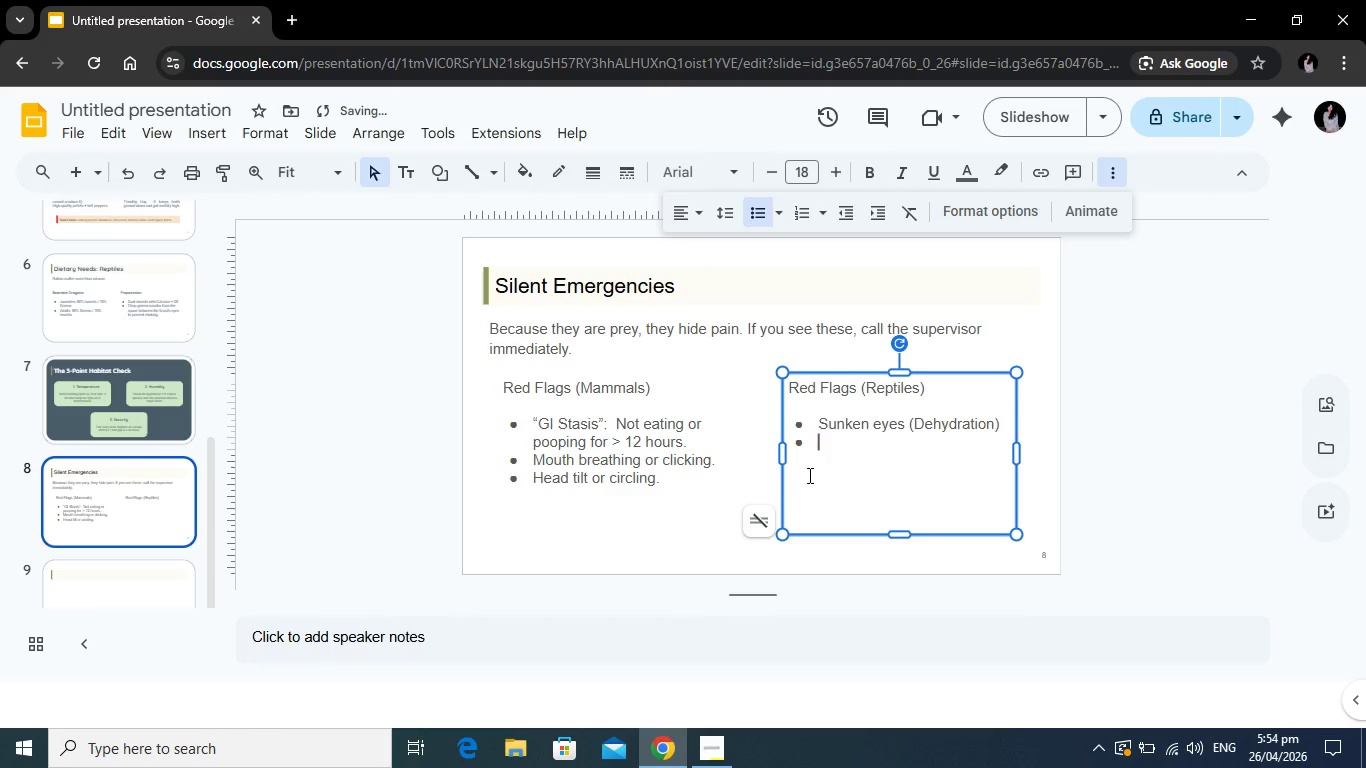 
 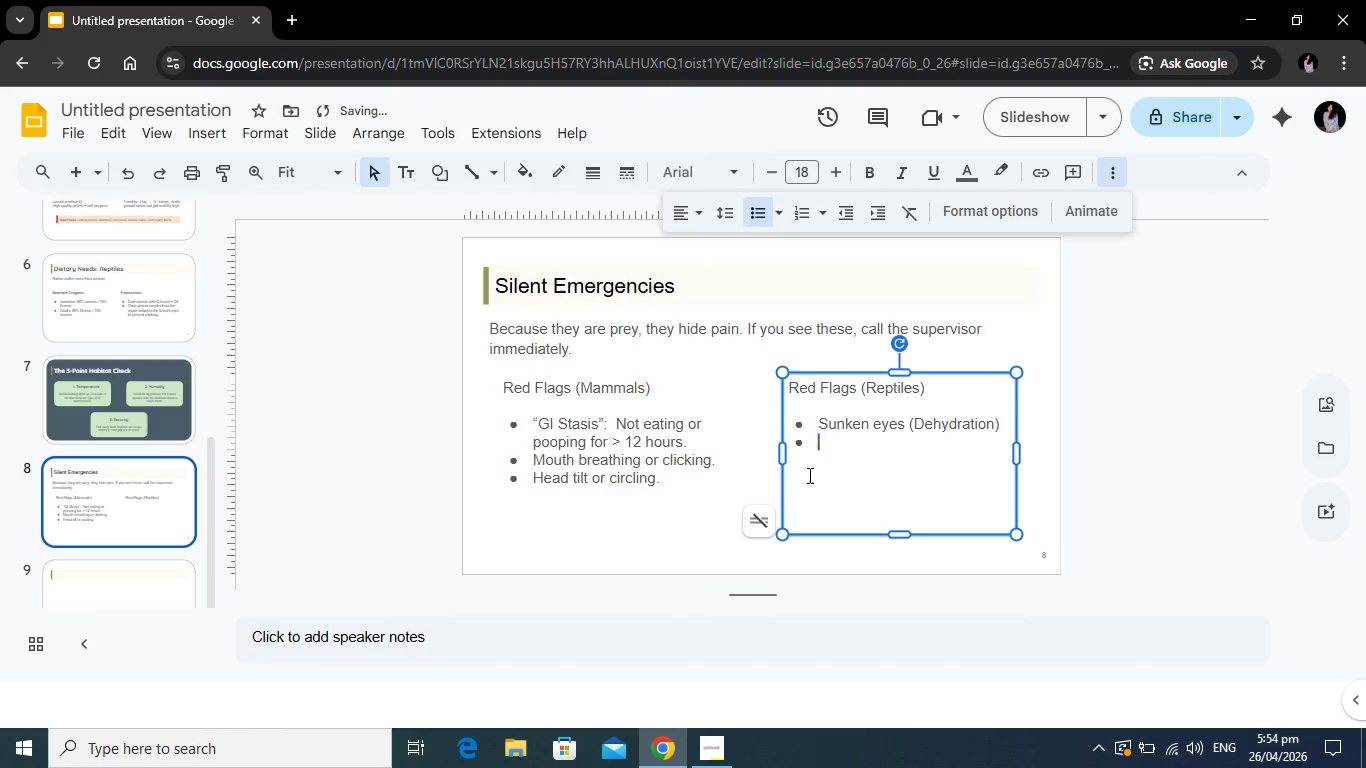 
key(Enter)
 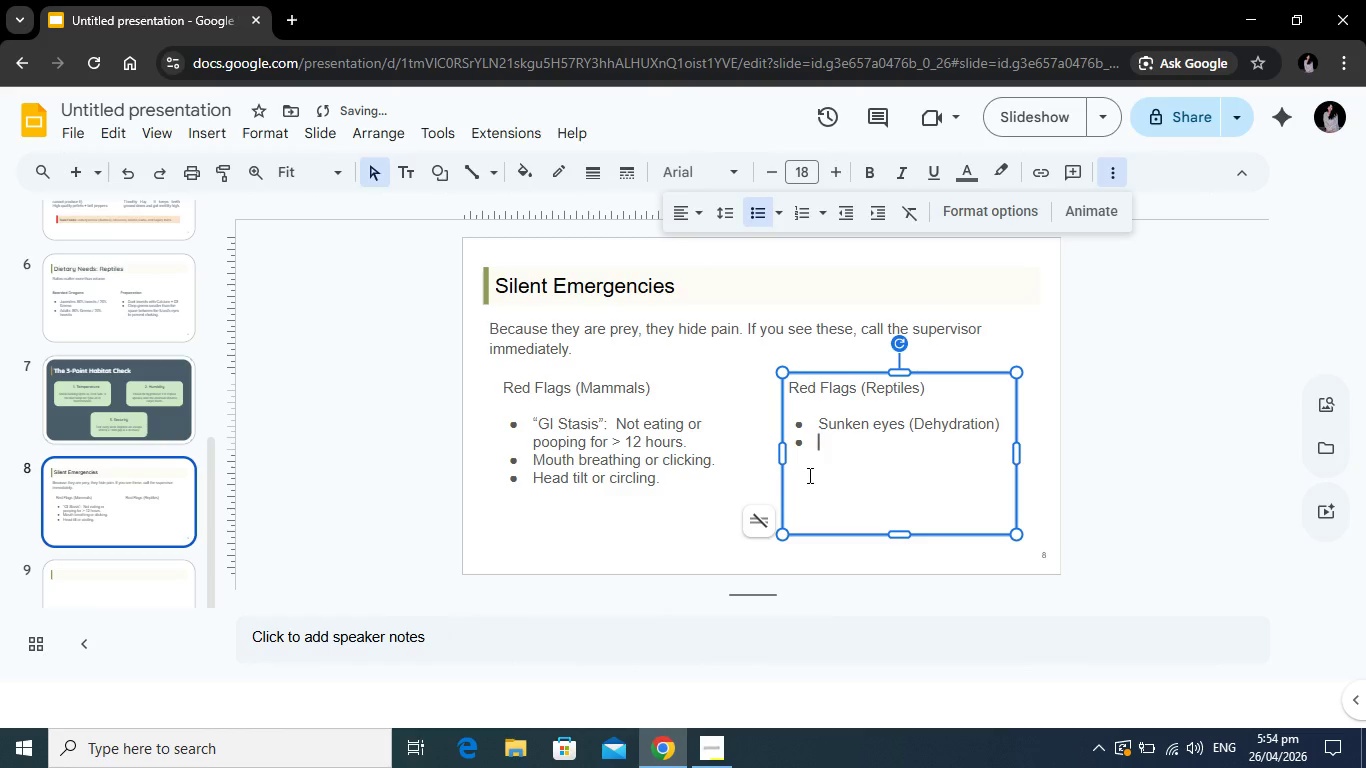 
type("Stuck shes)
key(Backspace)
type(d" around toes/tail.)
 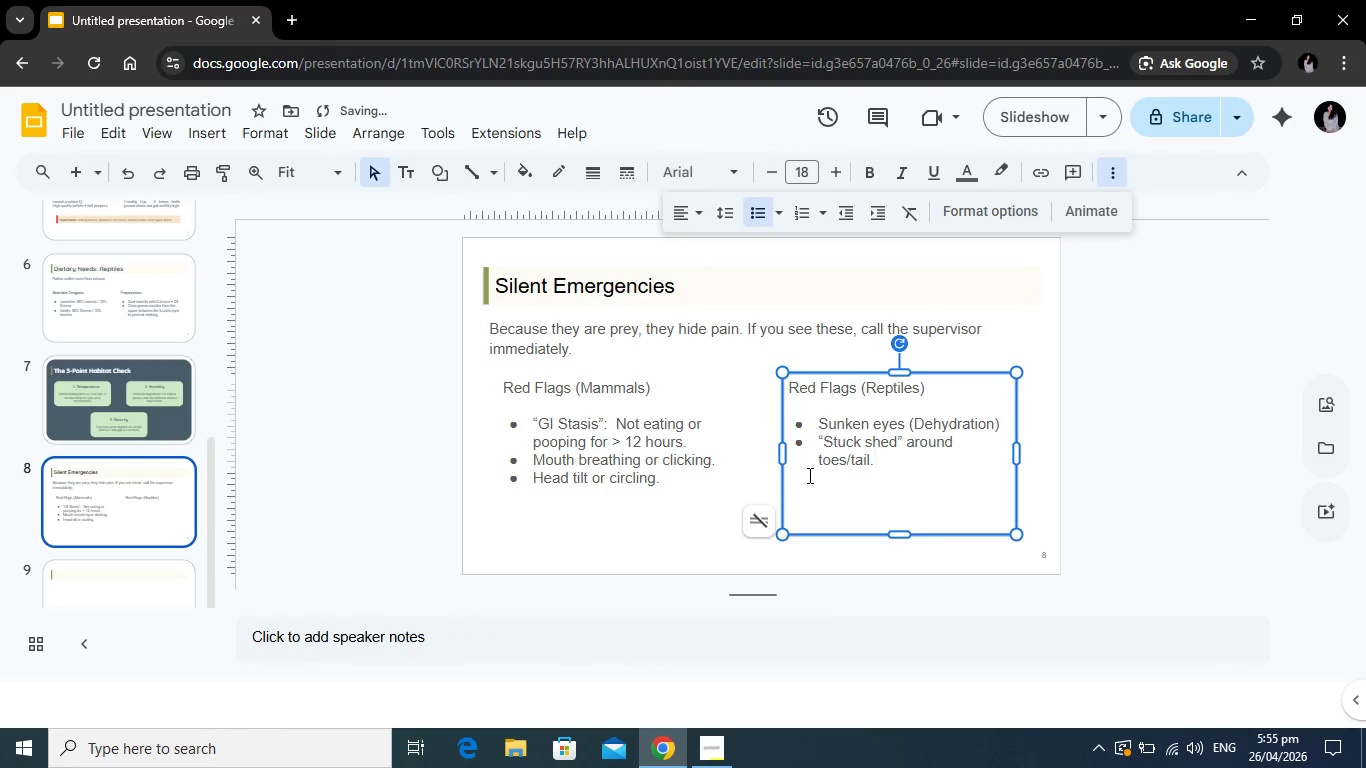 
key(Enter)
 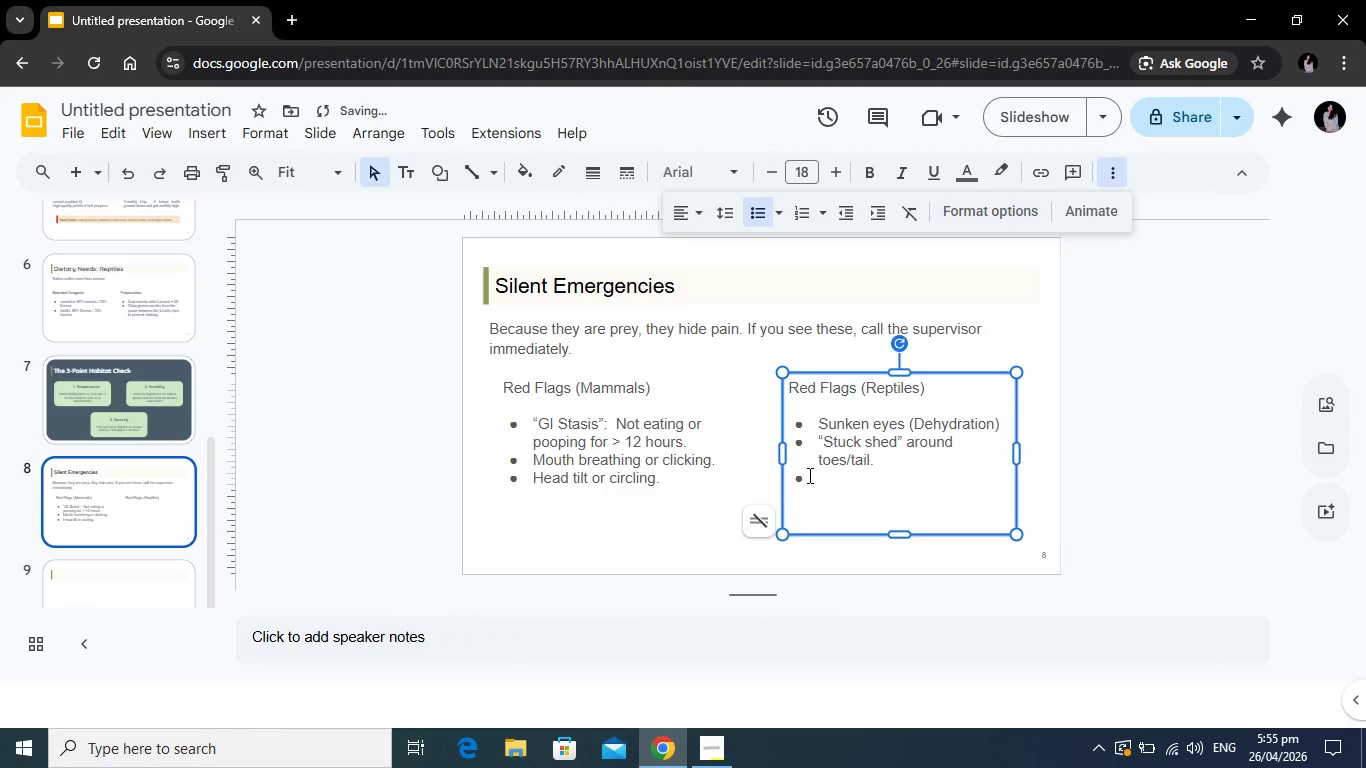 
type(Limpness or shaking (MBD).)
 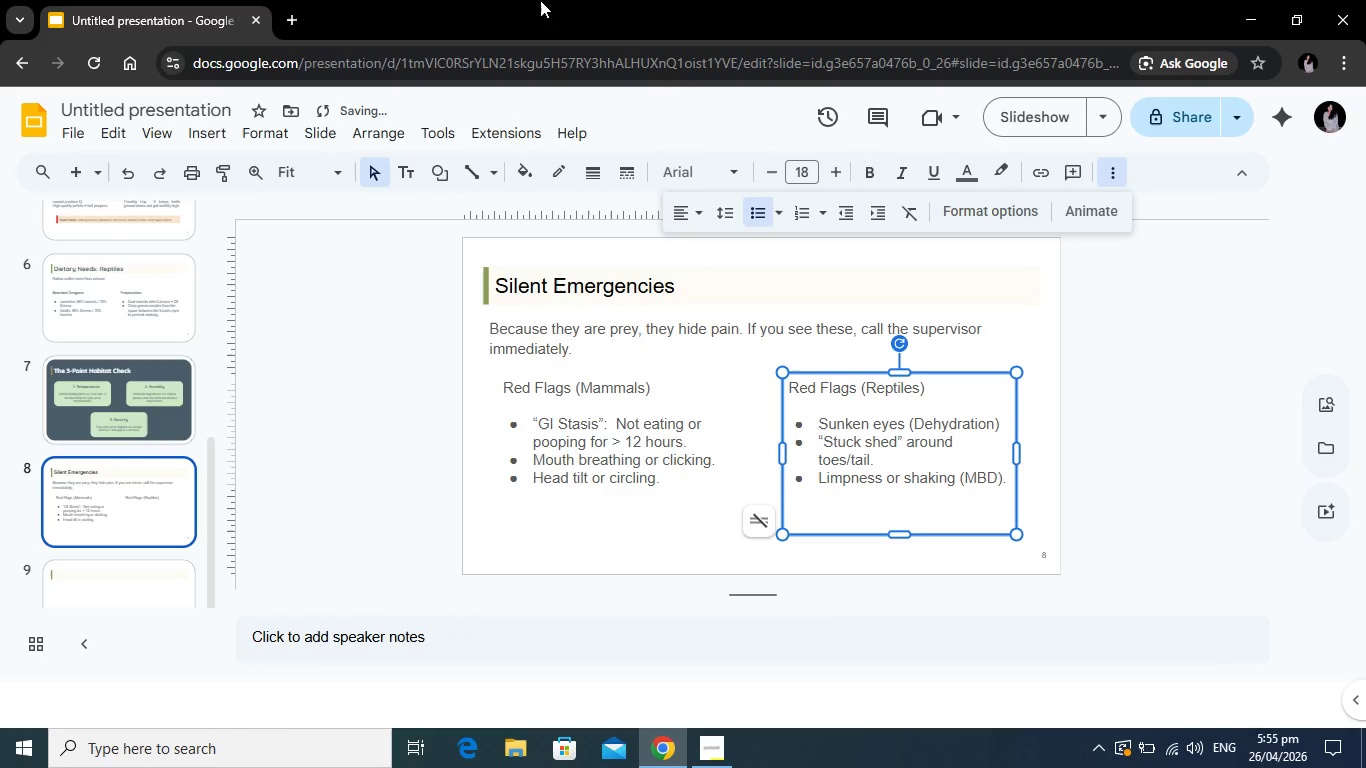 
left_click([654, 393])
 